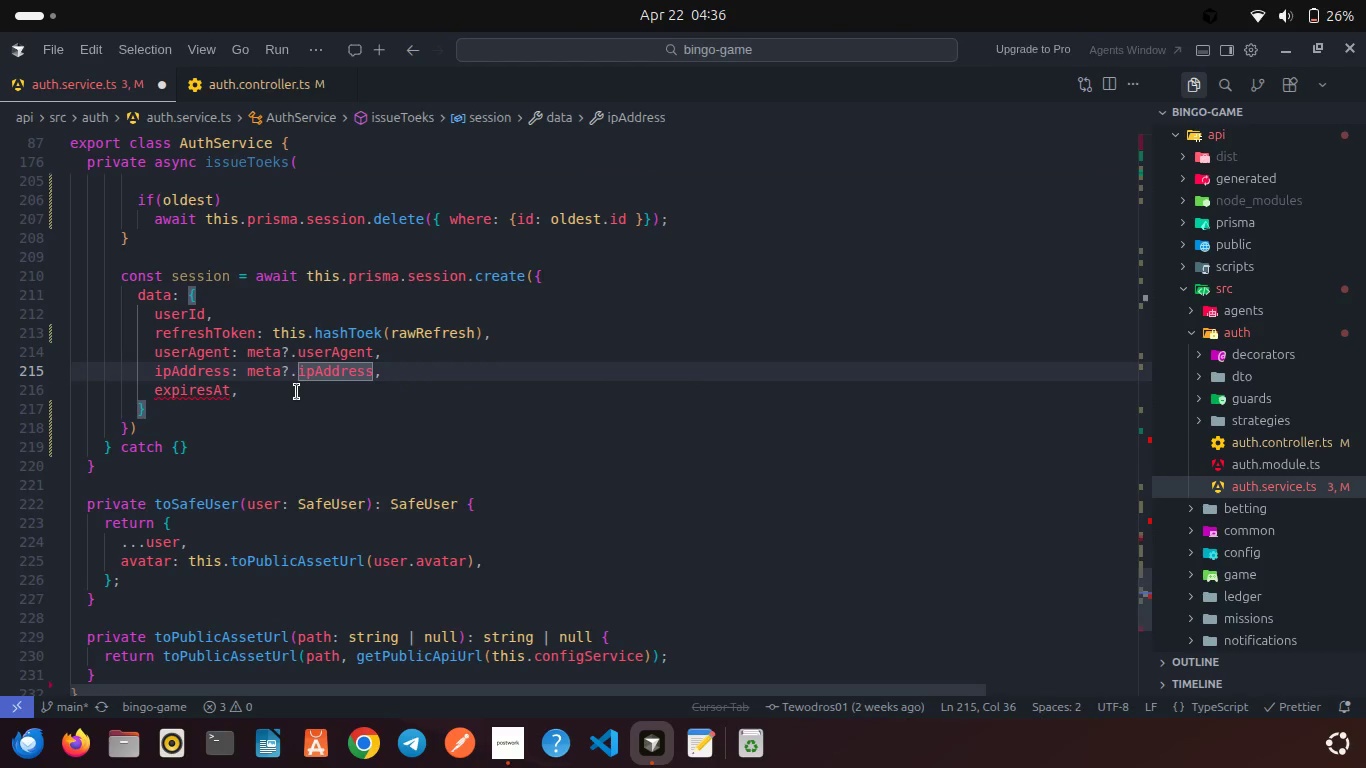 
scroll: coordinate [250, 390], scroll_direction: up, amount: 8.0
 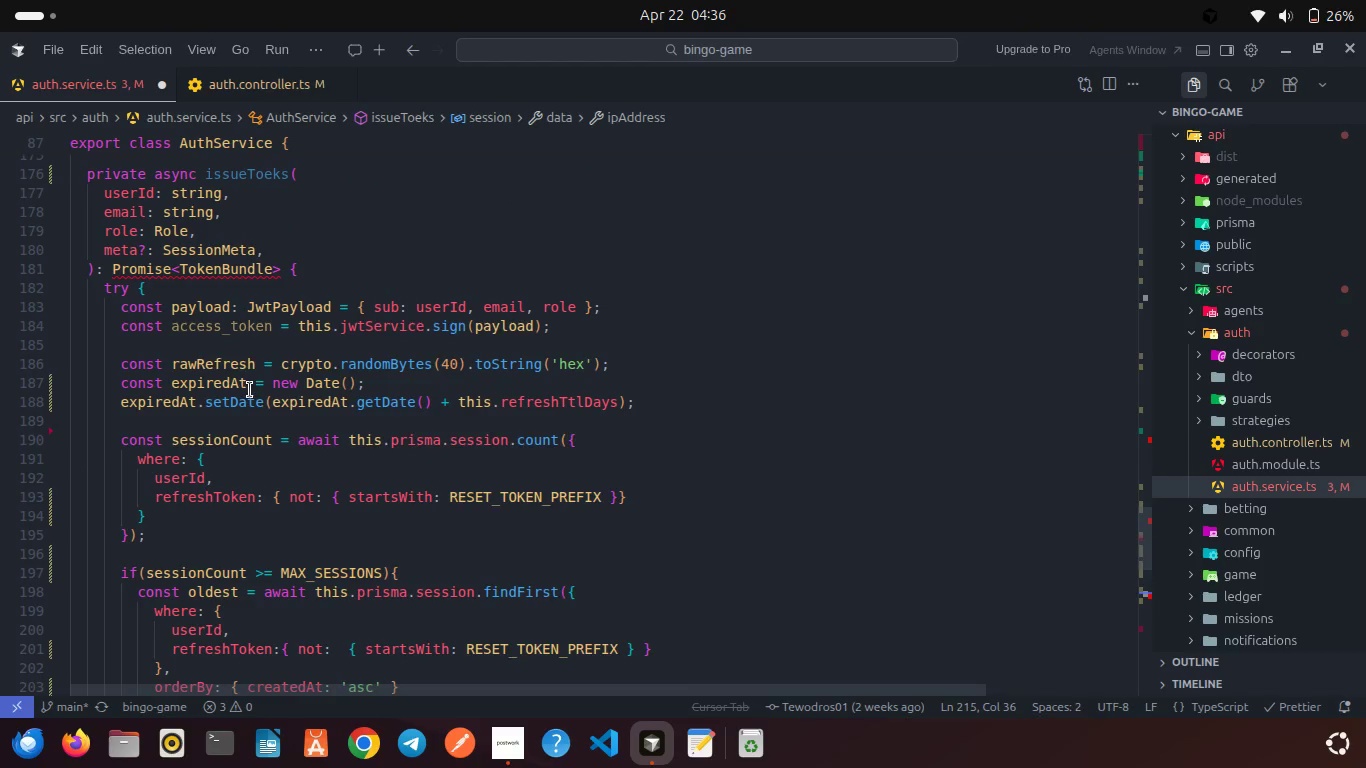 
wait(6.25)
 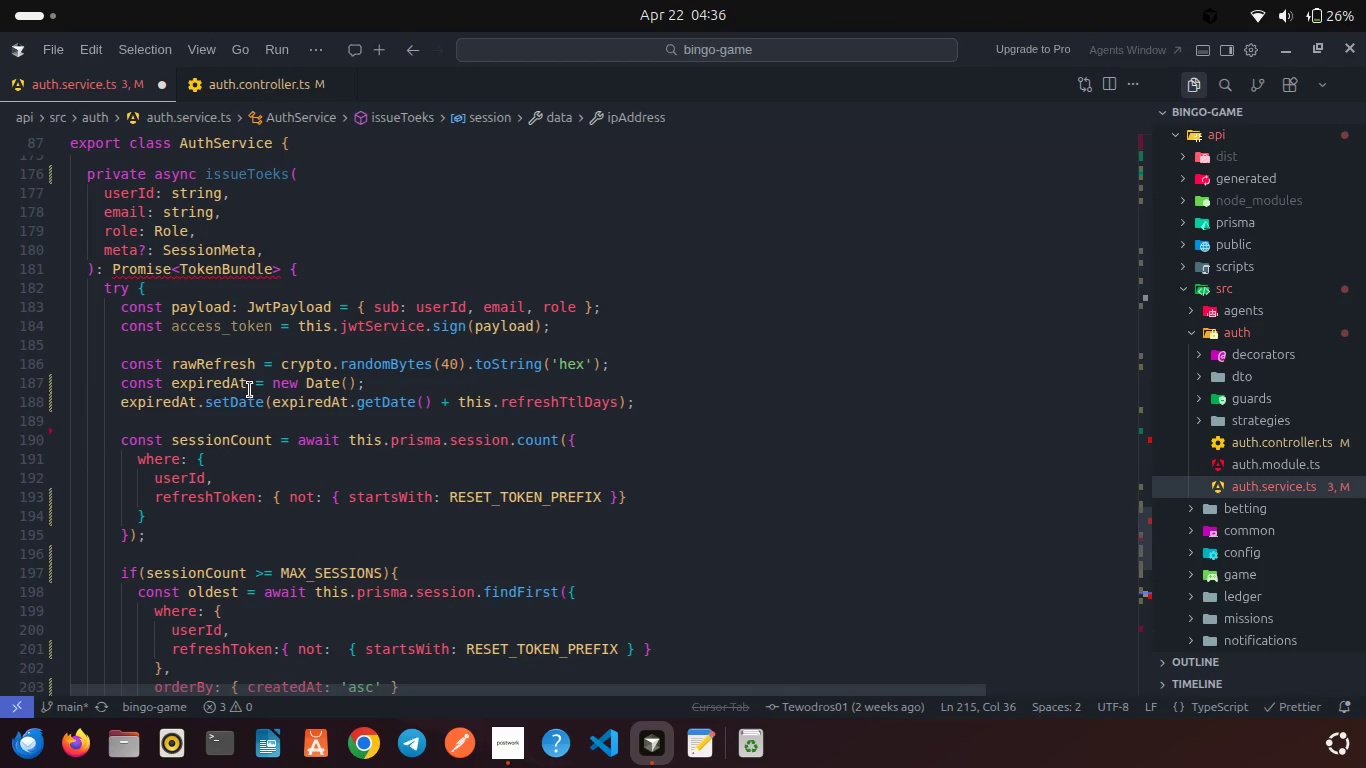 
left_click([232, 352])
 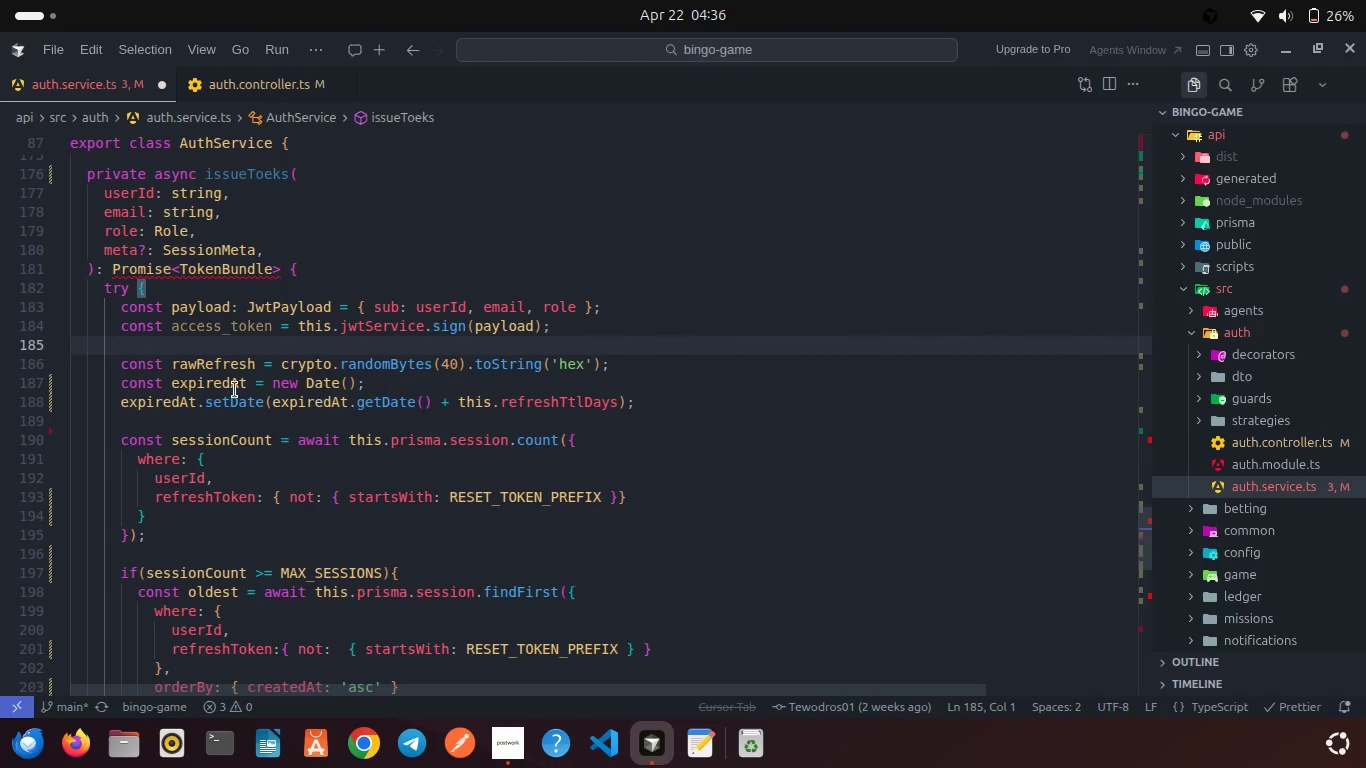 
double_click([218, 379])
 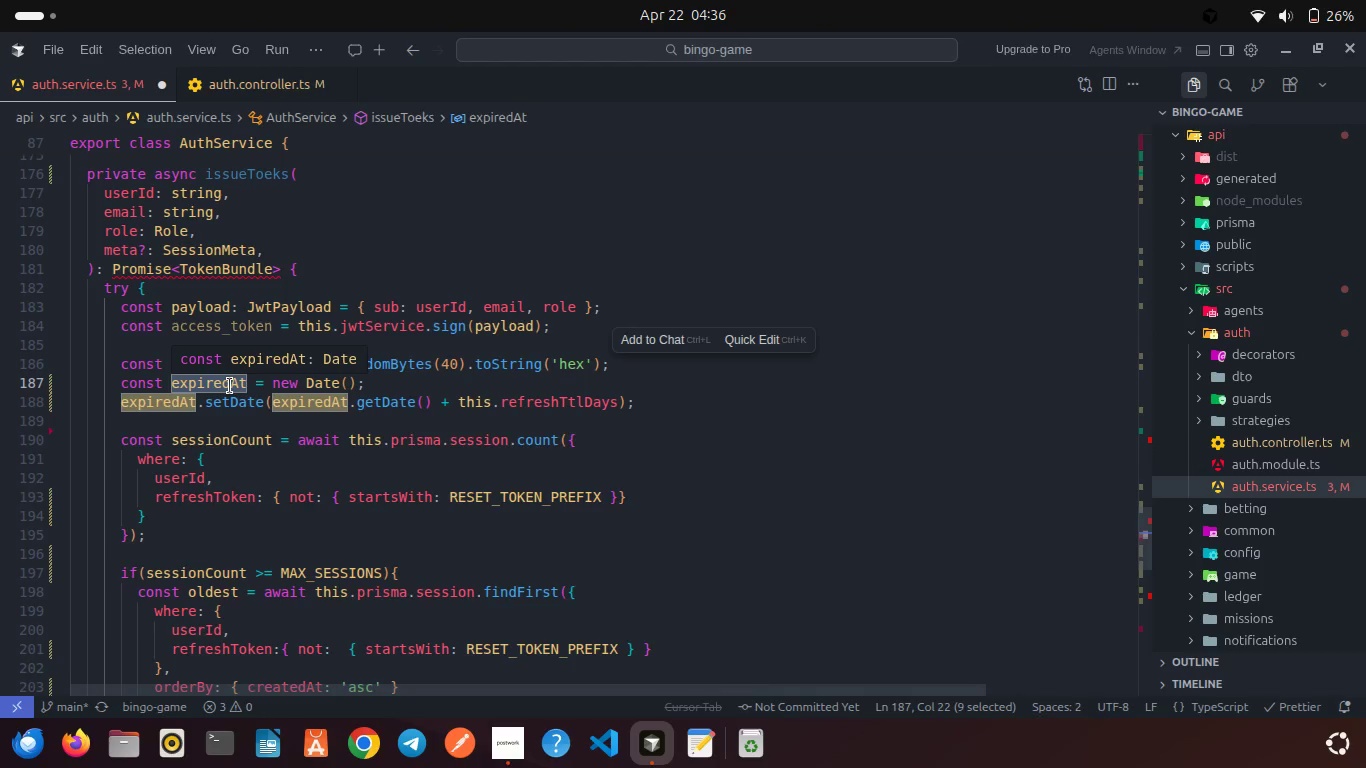 
left_click([227, 387])
 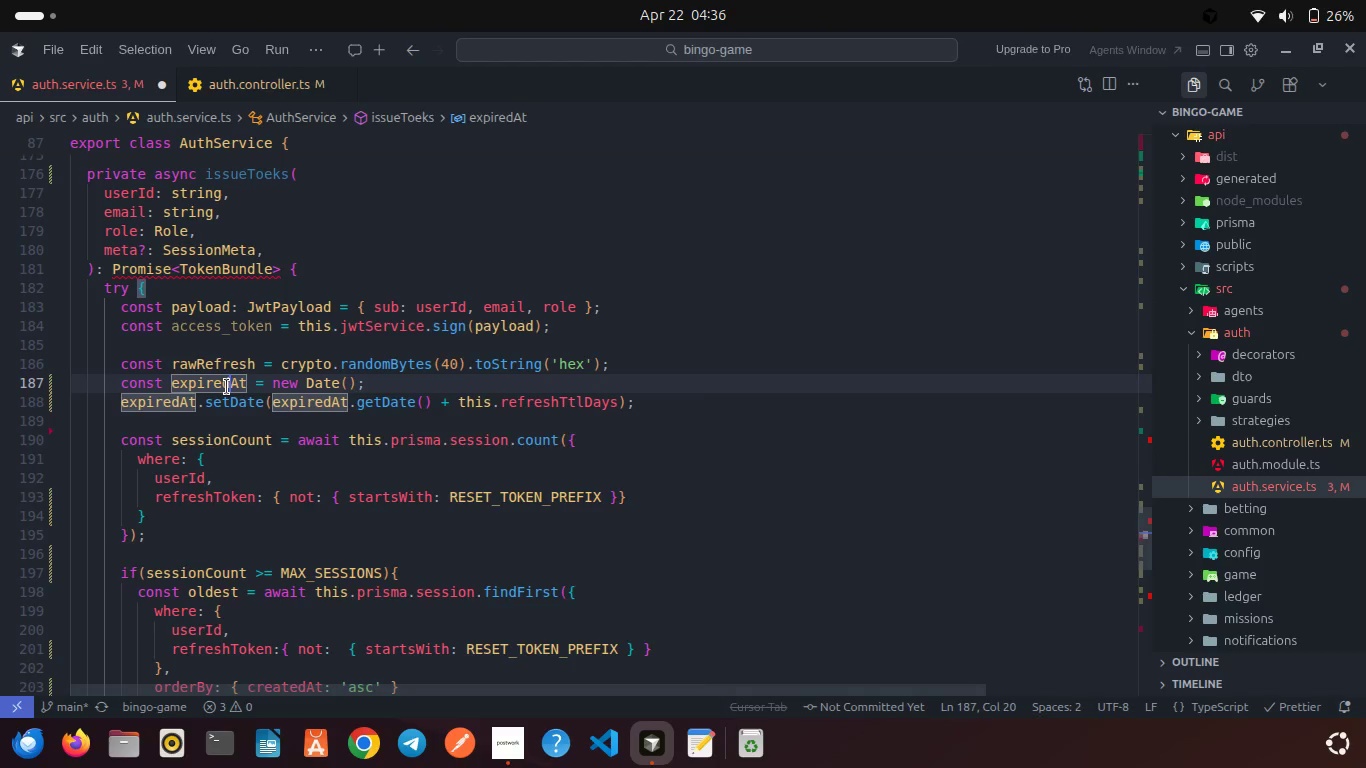 
key(Backspace)
 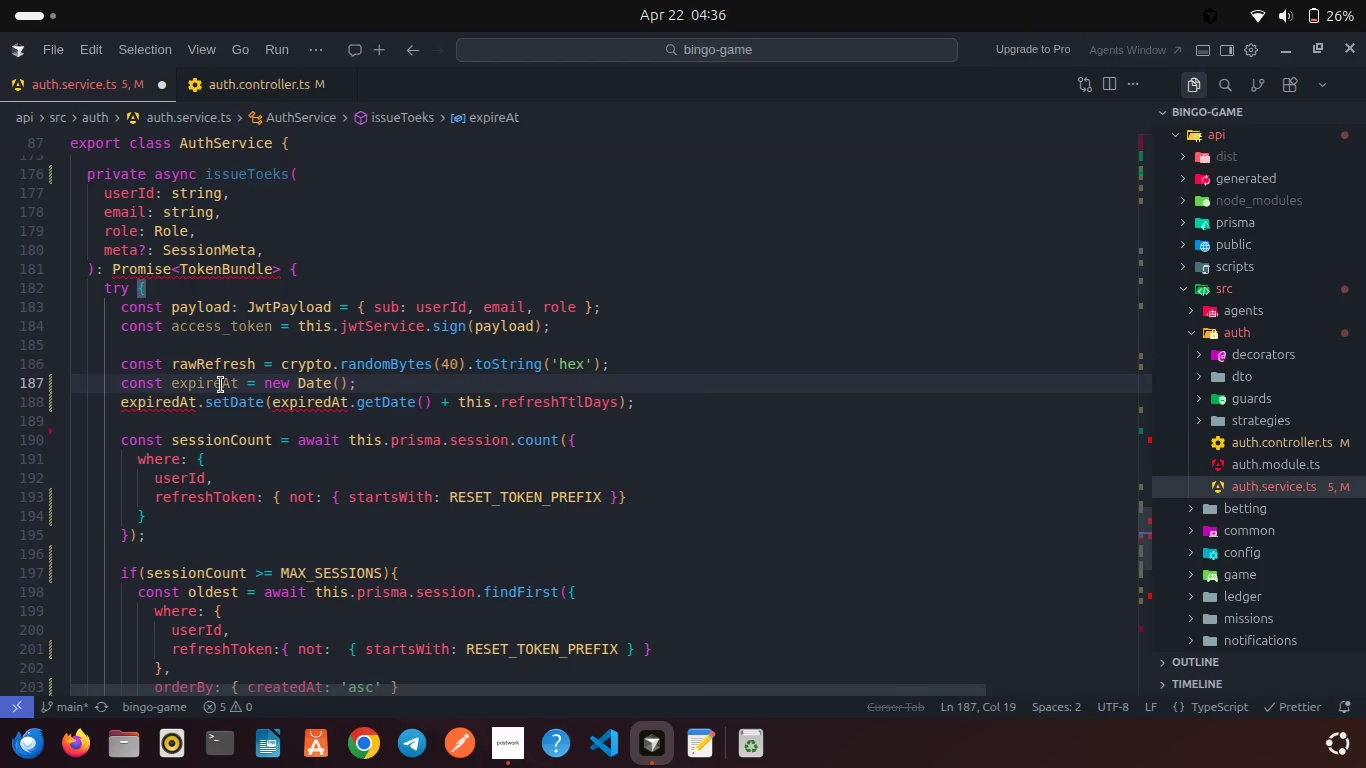 
double_click([221, 385])
 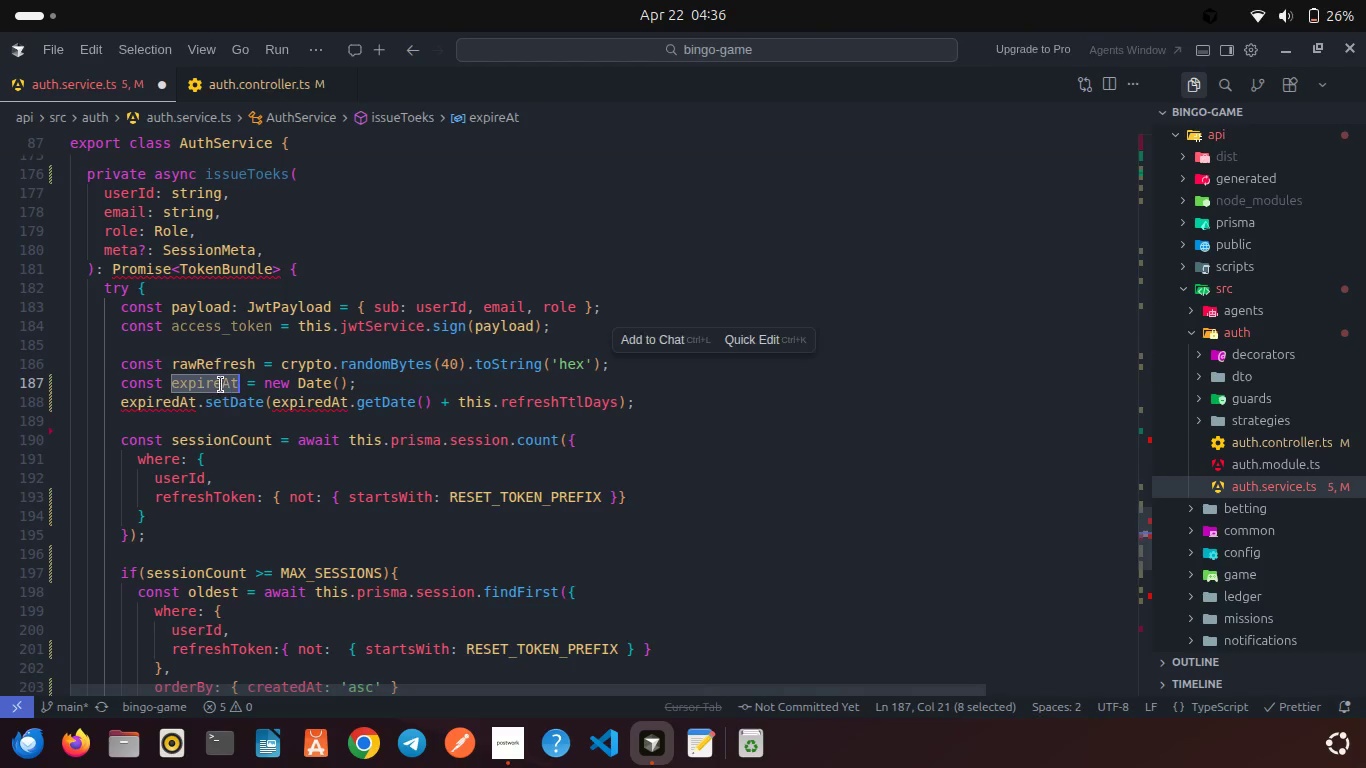 
key(Control+C)
 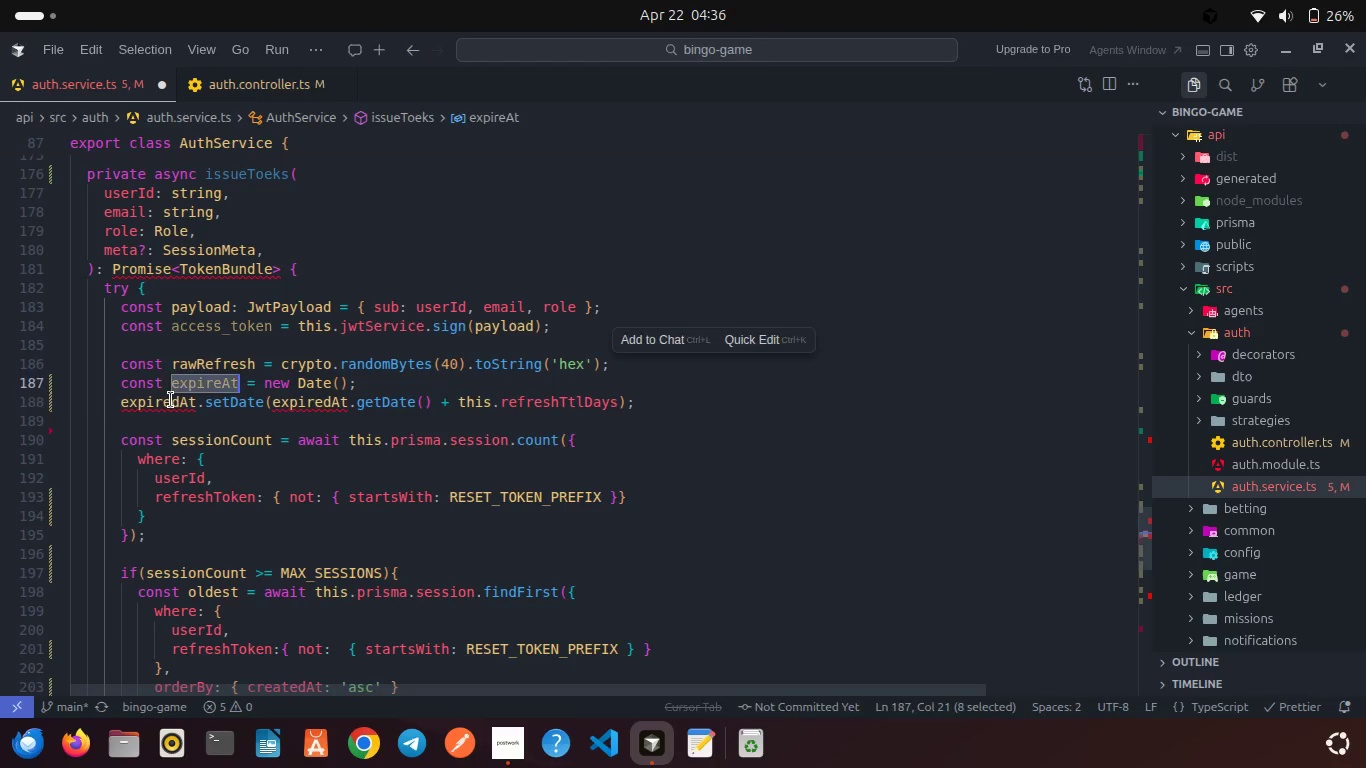 
double_click([171, 400])
 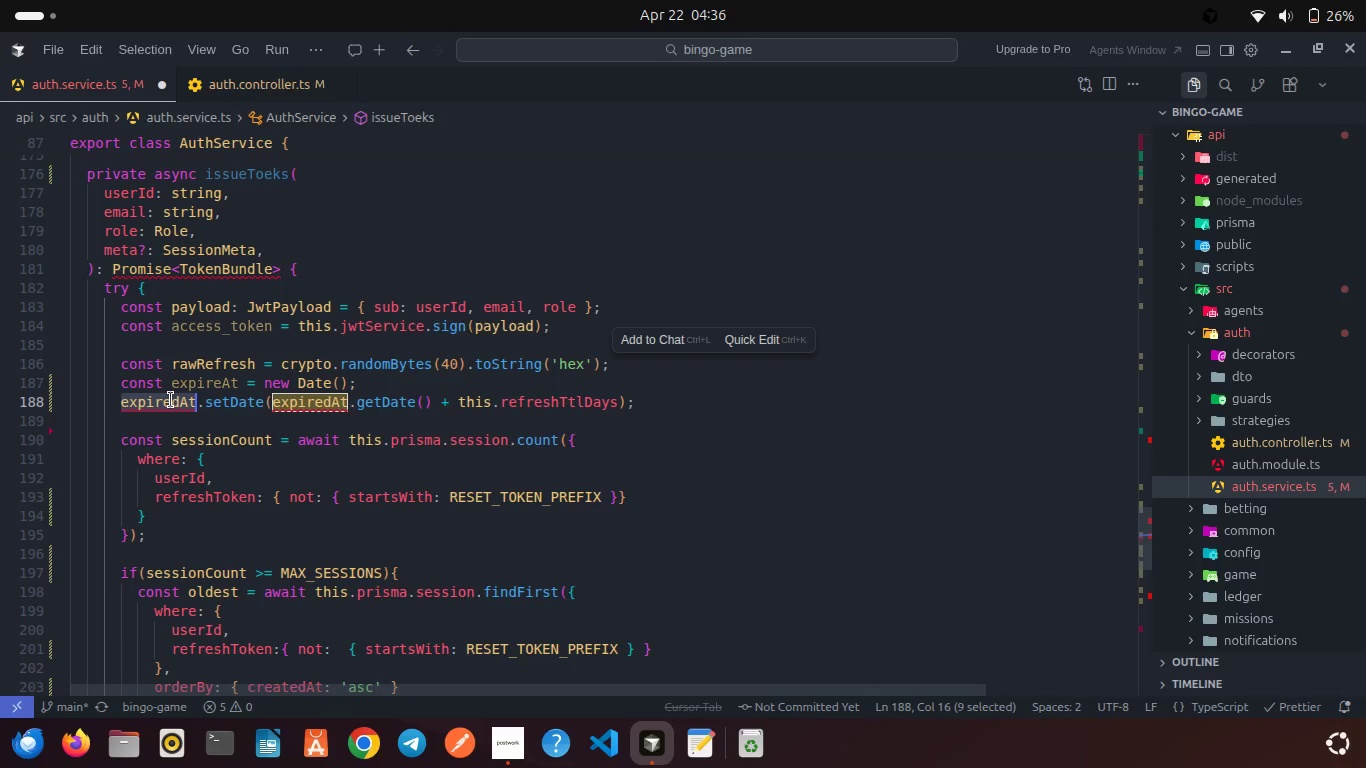 
key(Control+V)
 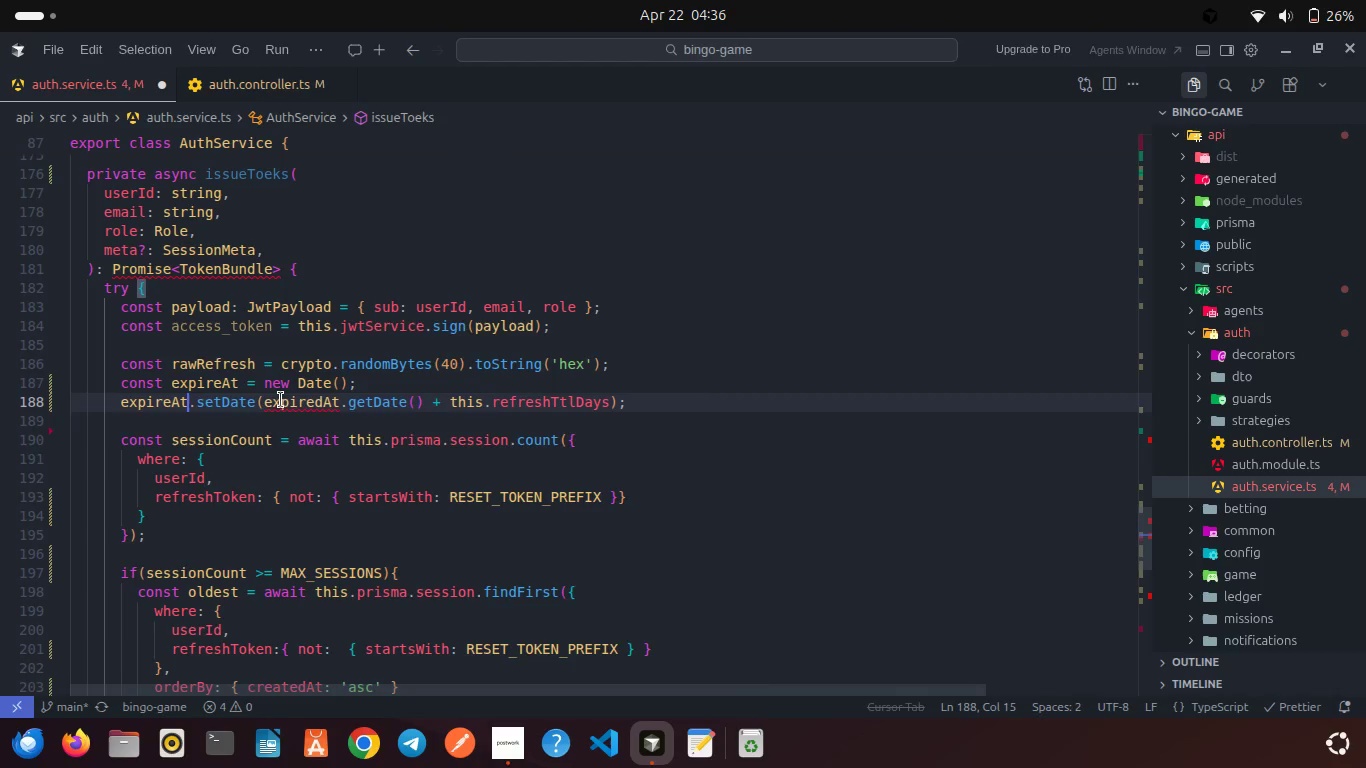 
double_click([281, 400])
 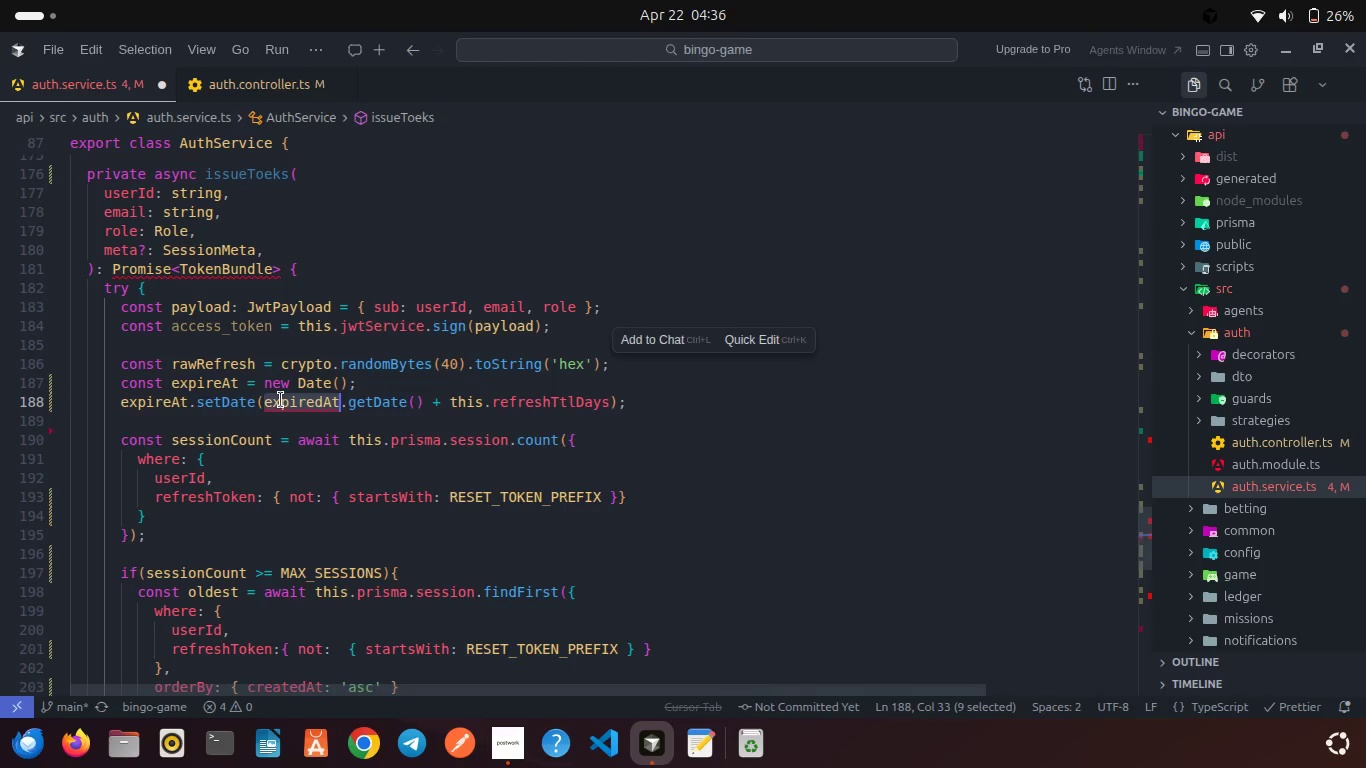 
key(Control+V)
 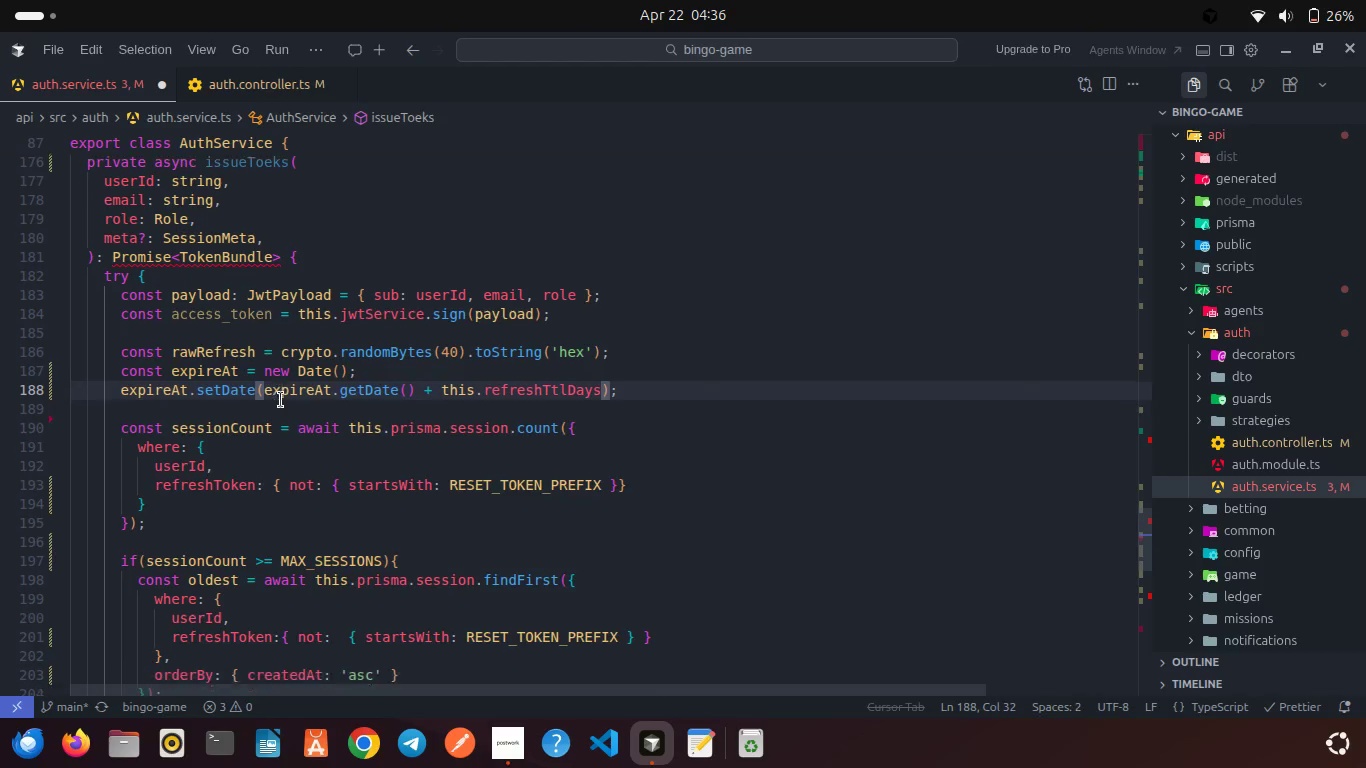 
scroll: coordinate [281, 400], scroll_direction: down, amount: 2.0
 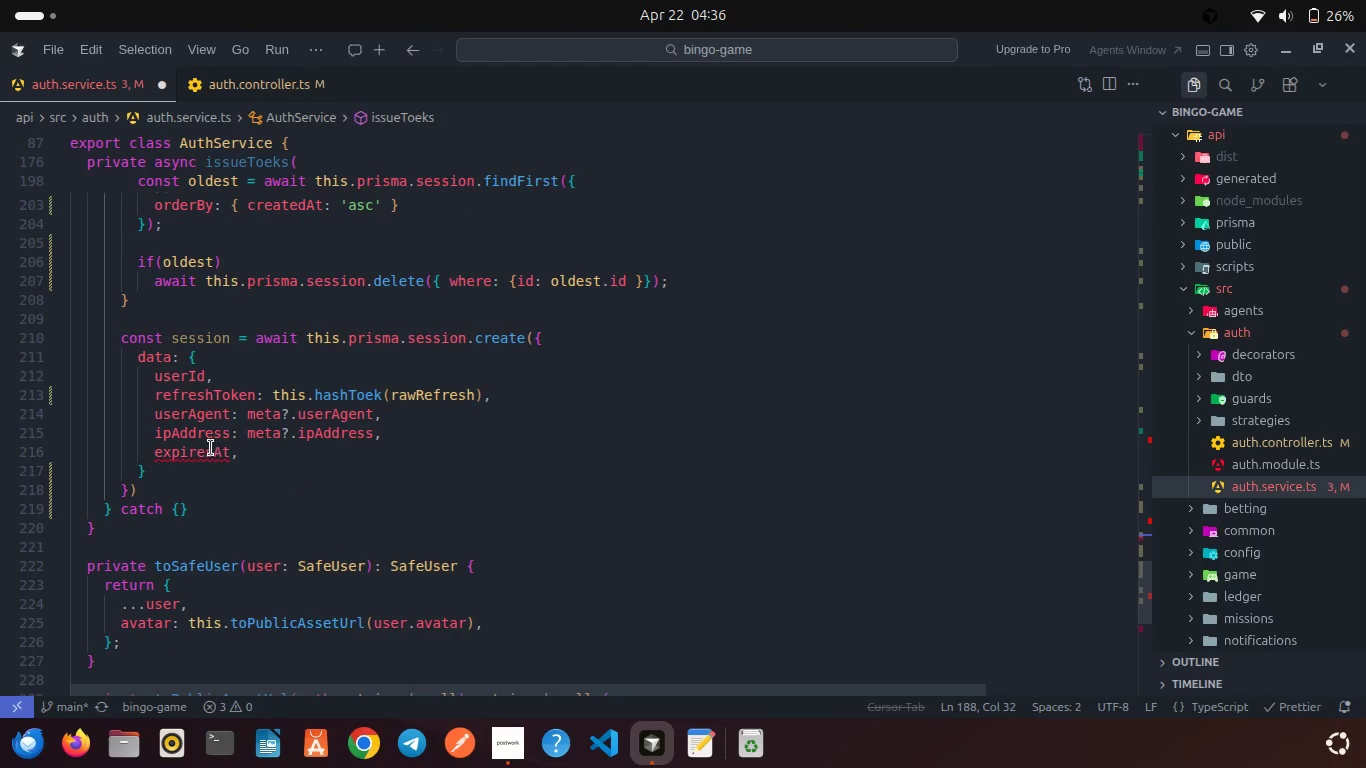 
left_click([203, 448])
 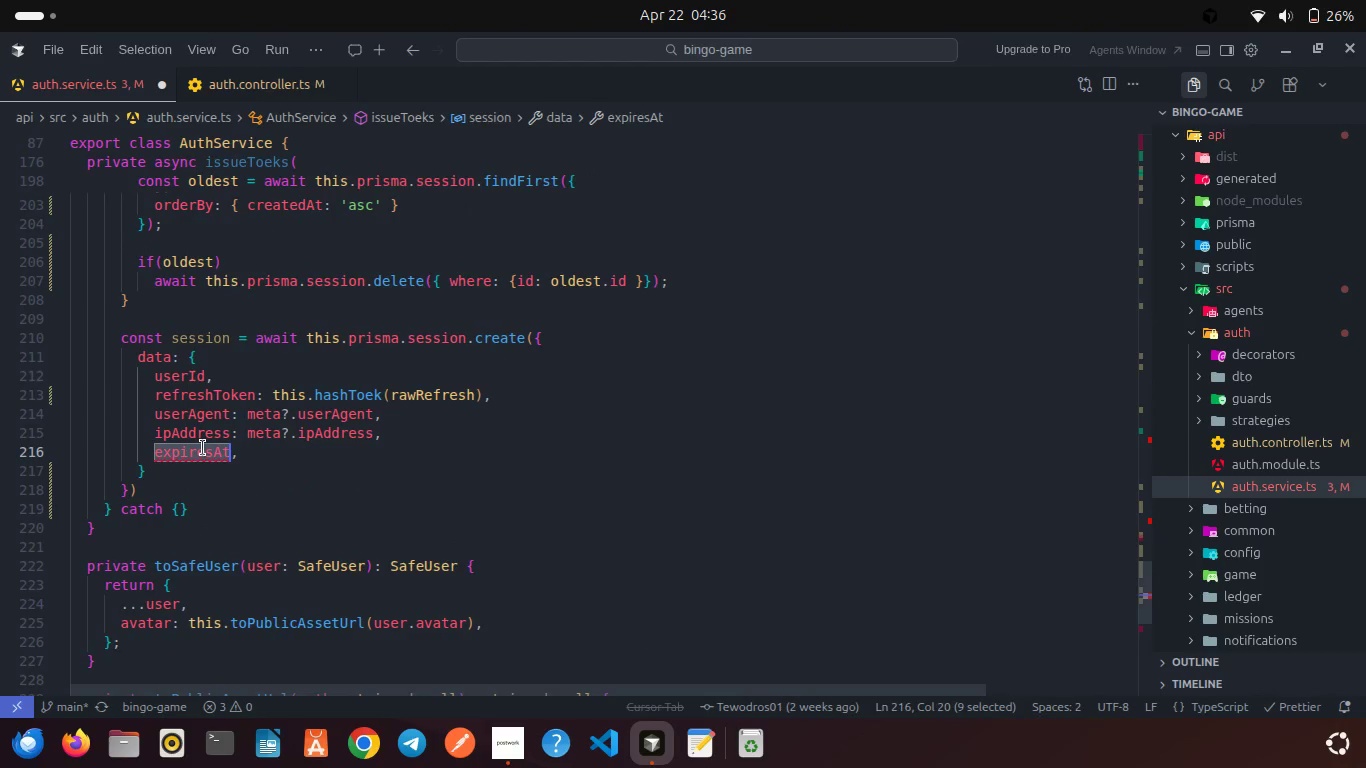 
double_click([203, 448])
 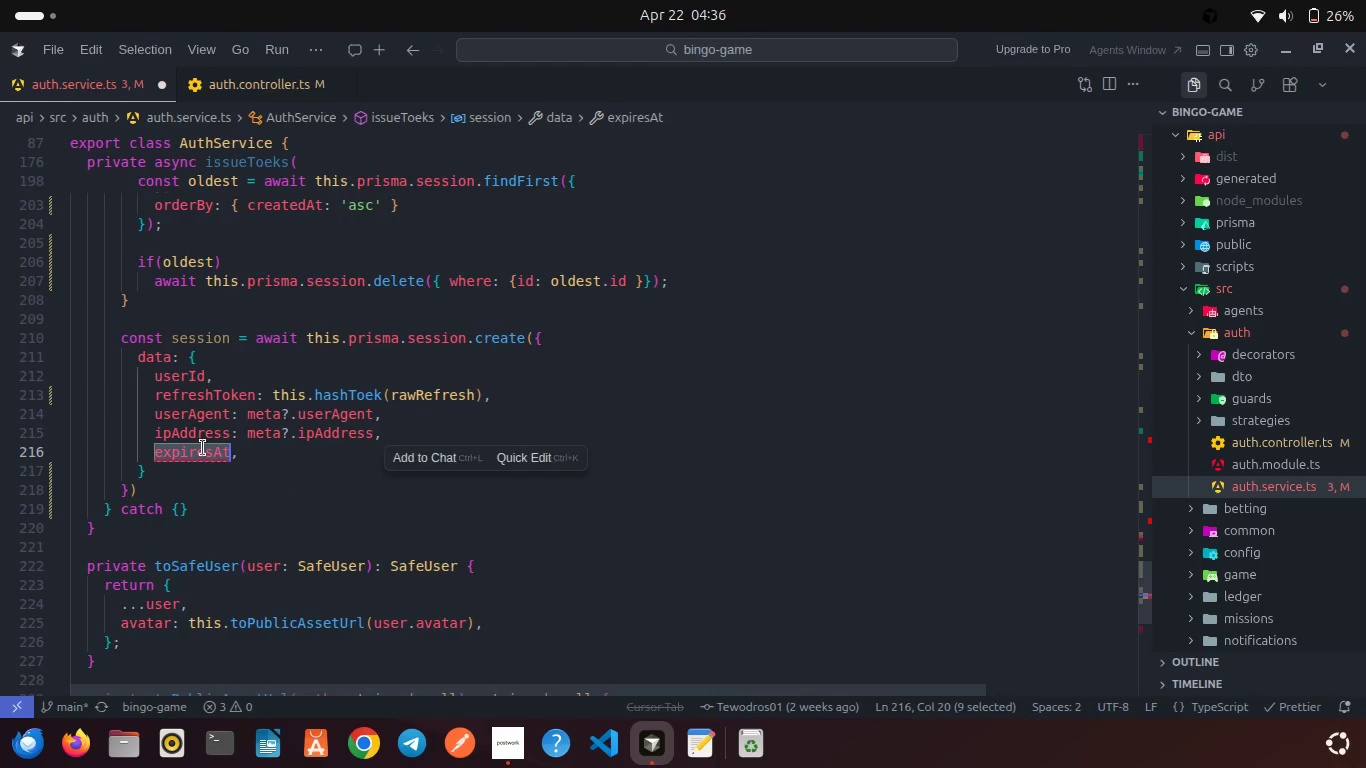 
key(Control+V)
 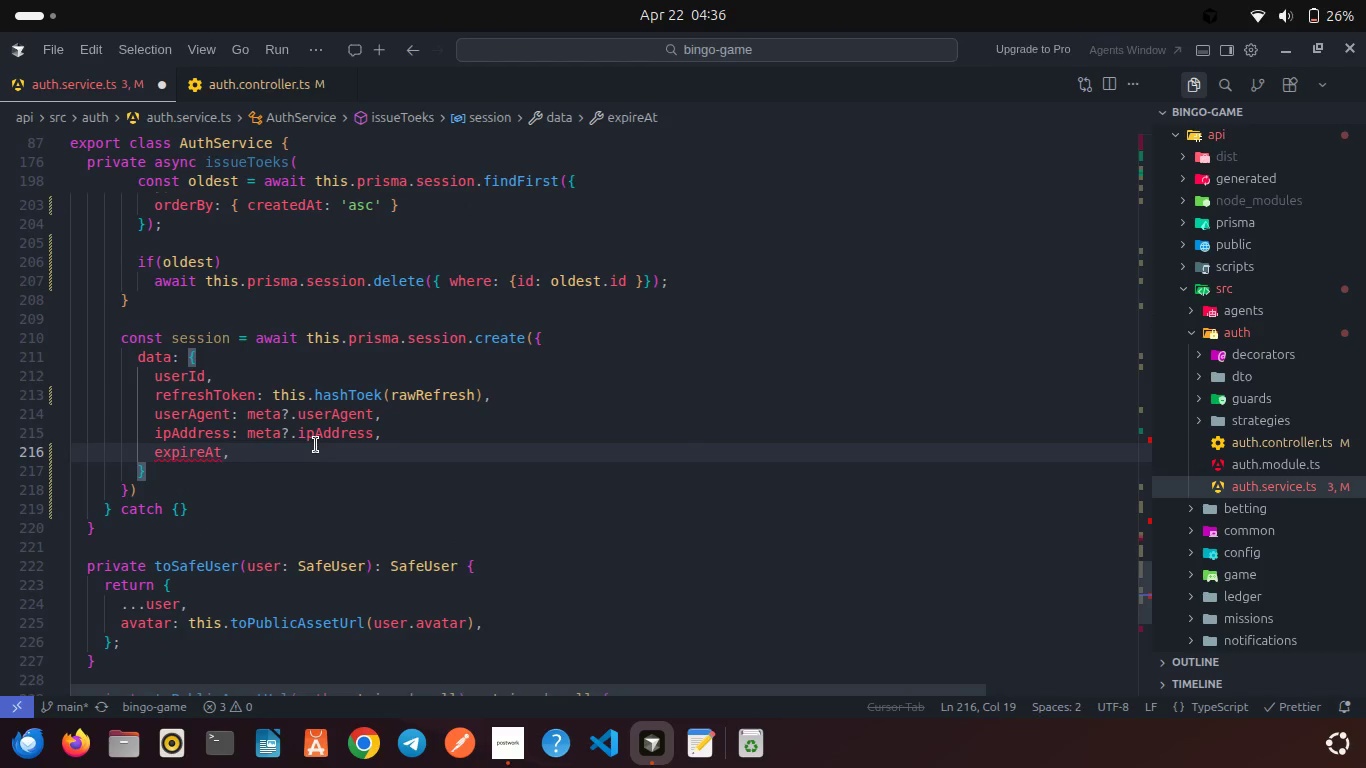 
scroll: coordinate [316, 445], scroll_direction: up, amount: 8.0
 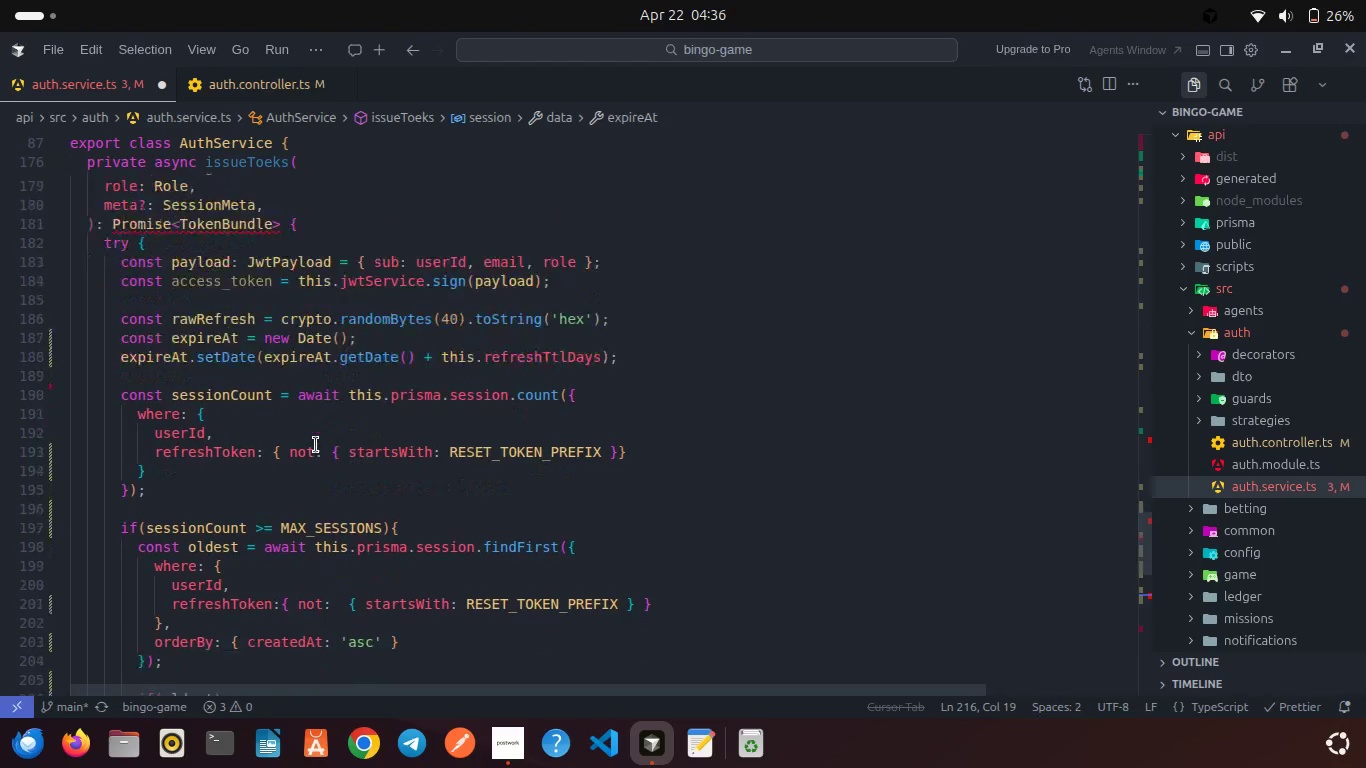 
scroll: coordinate [316, 445], scroll_direction: down, amount: 1.0
 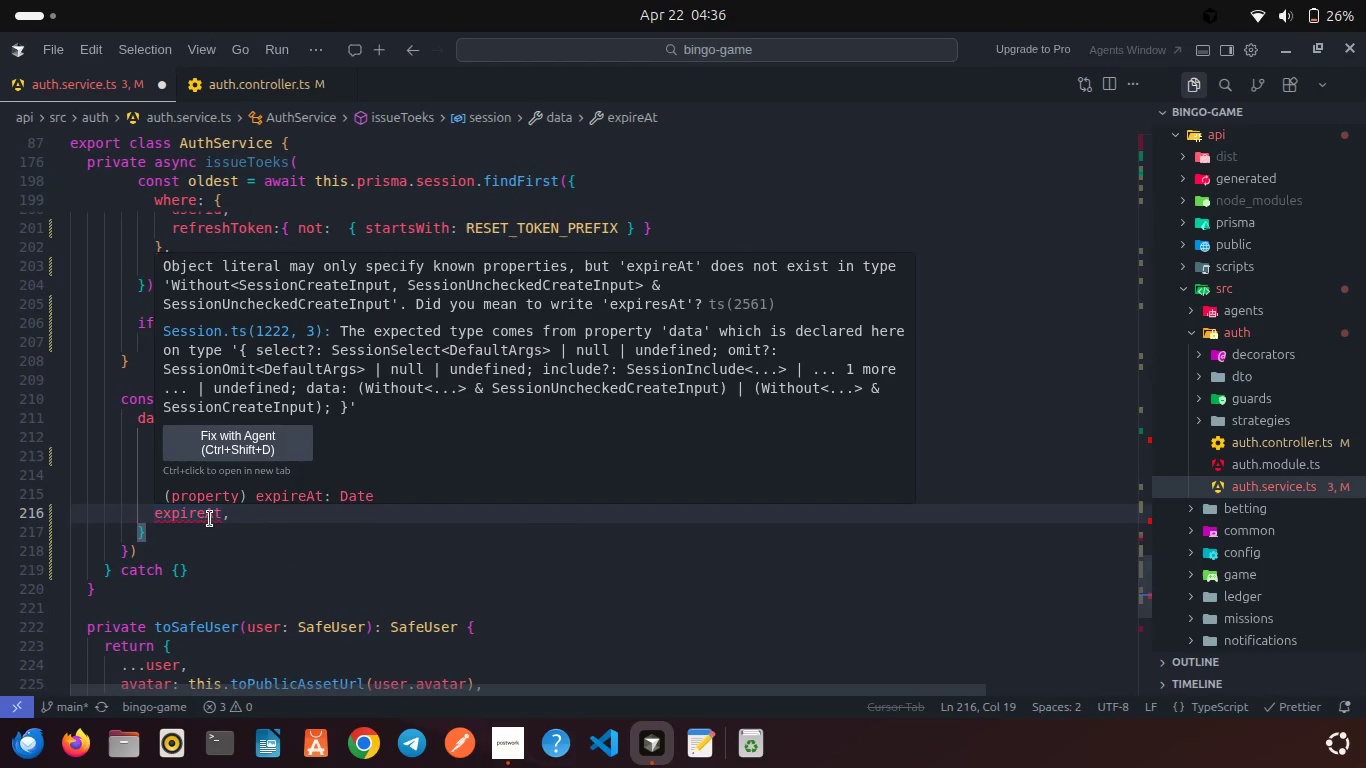 
wait(5.33)
 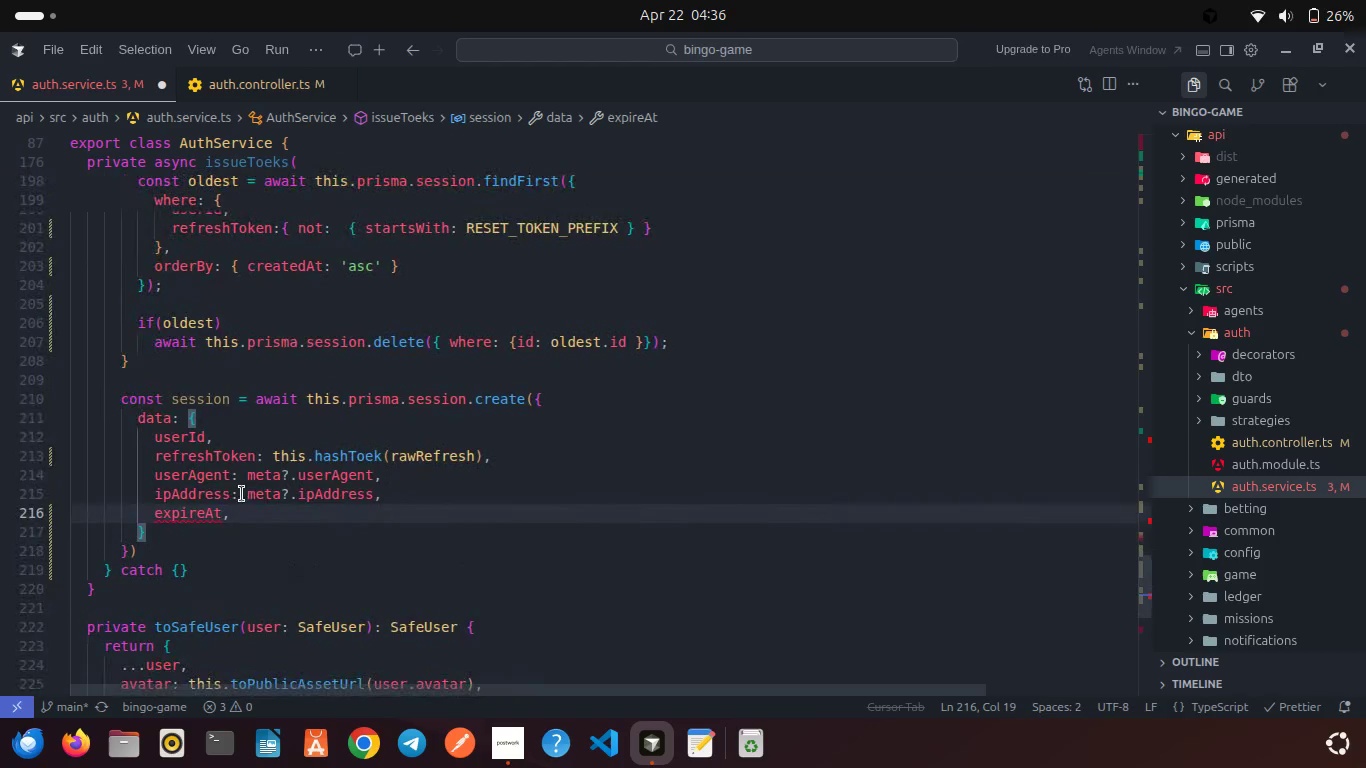 
scroll: coordinate [210, 519], scroll_direction: up, amount: 2.0
 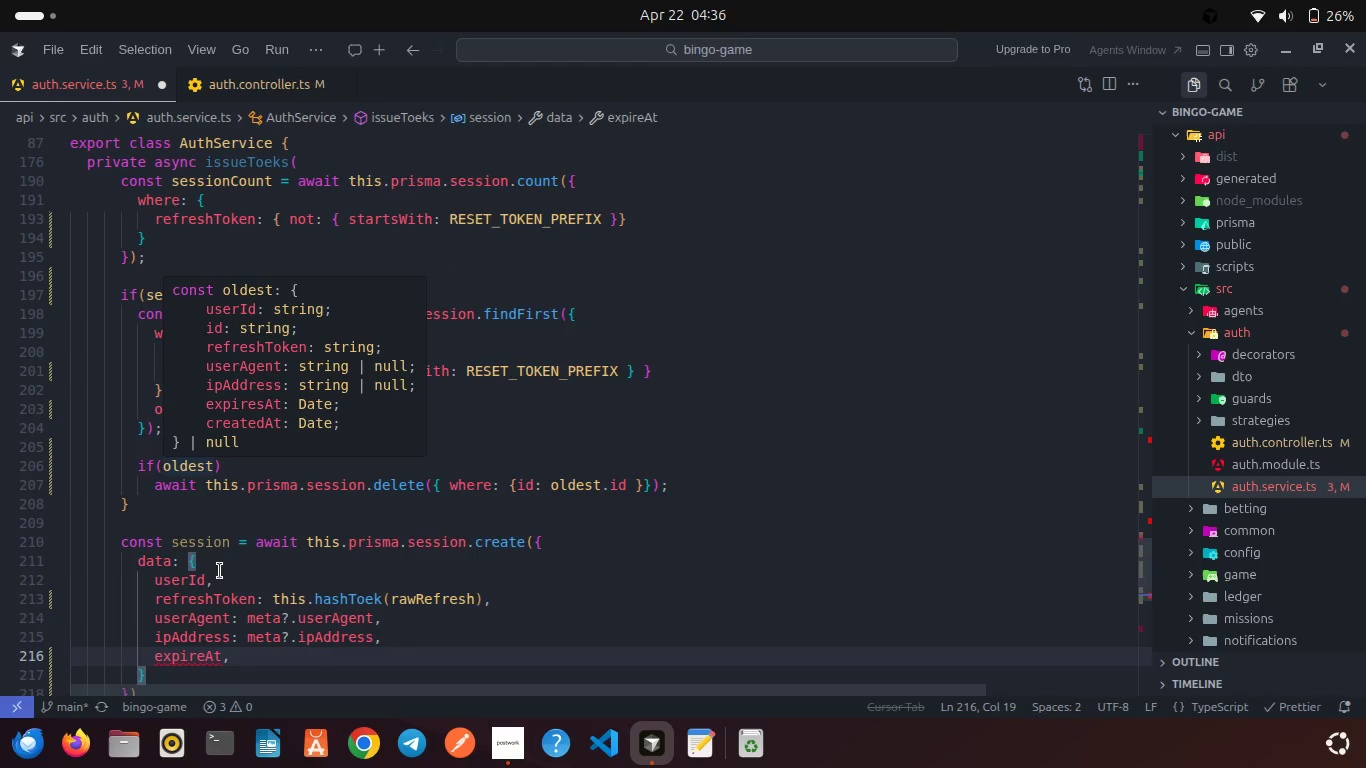 
left_click([186, 671])
 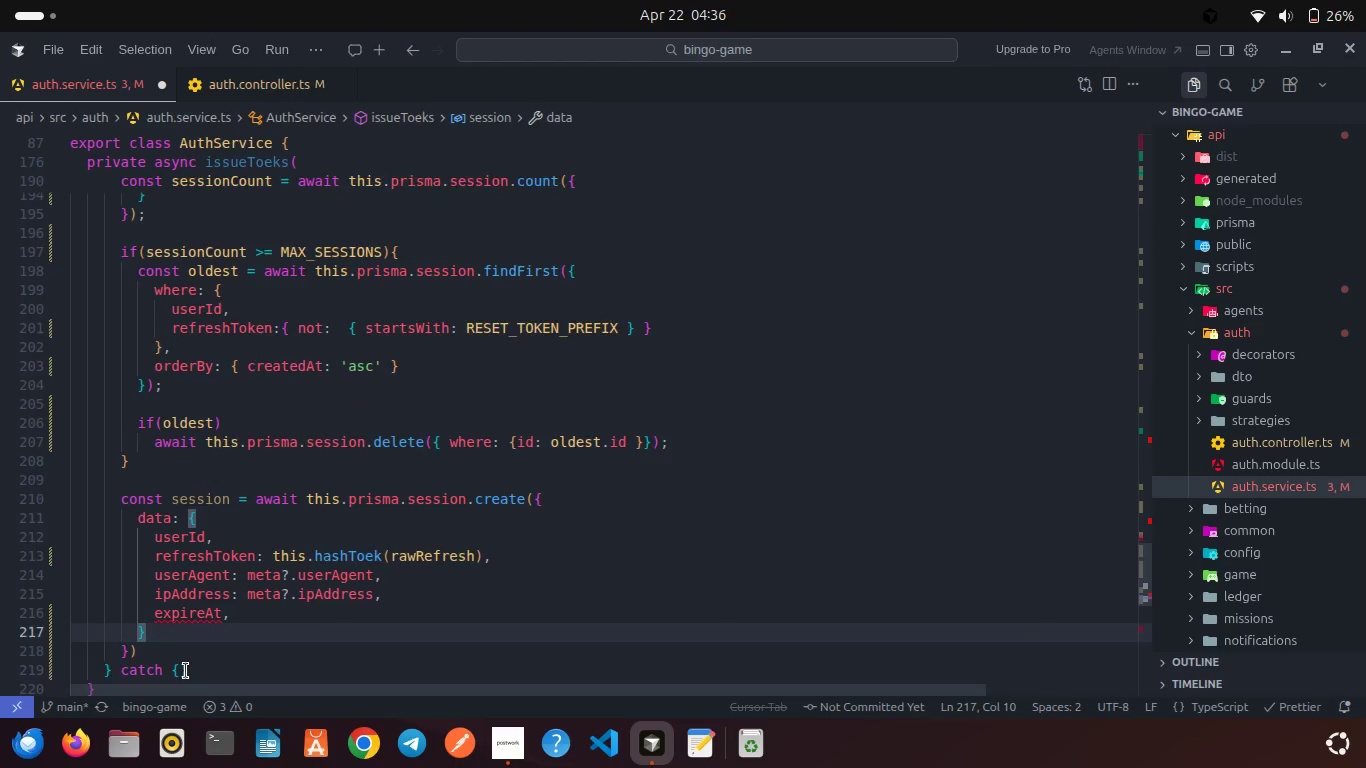 
scroll: coordinate [186, 671], scroll_direction: down, amount: 1.0
 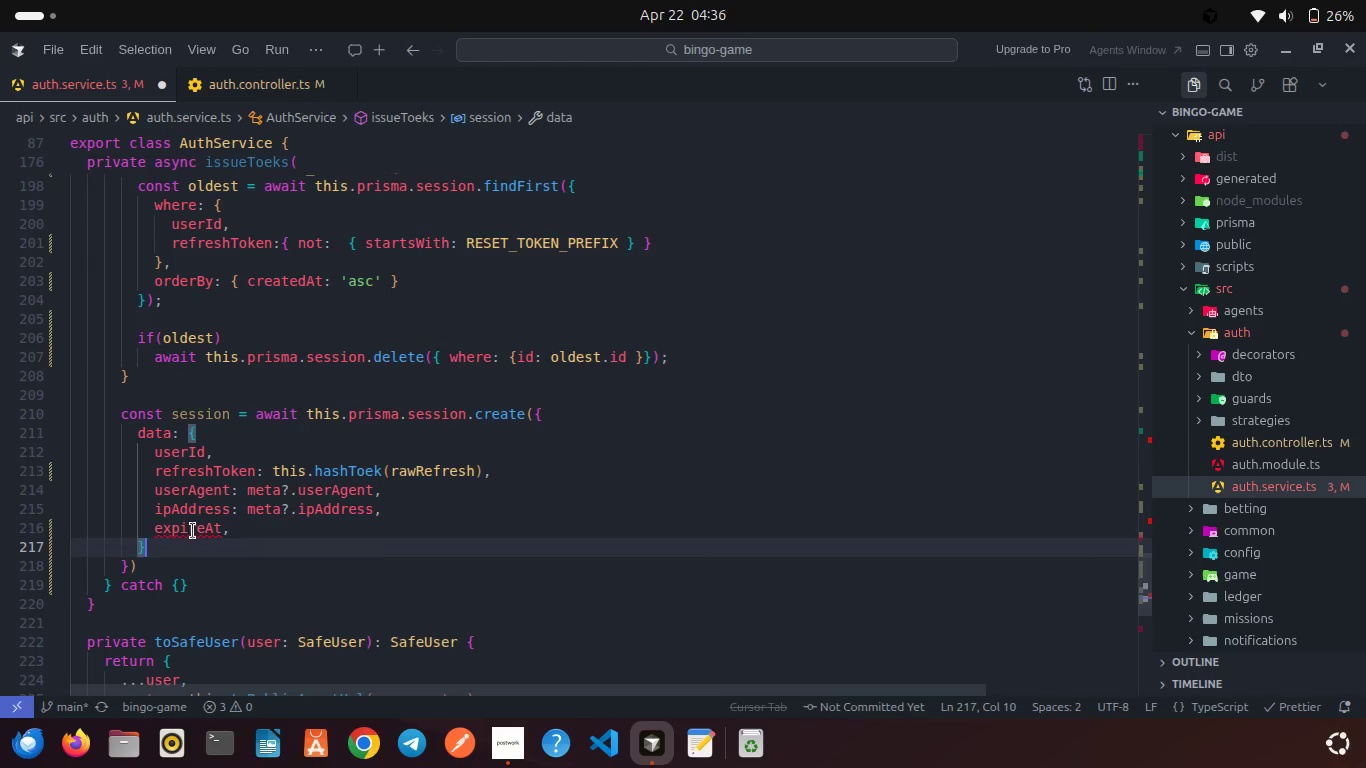 
double_click([193, 531])
 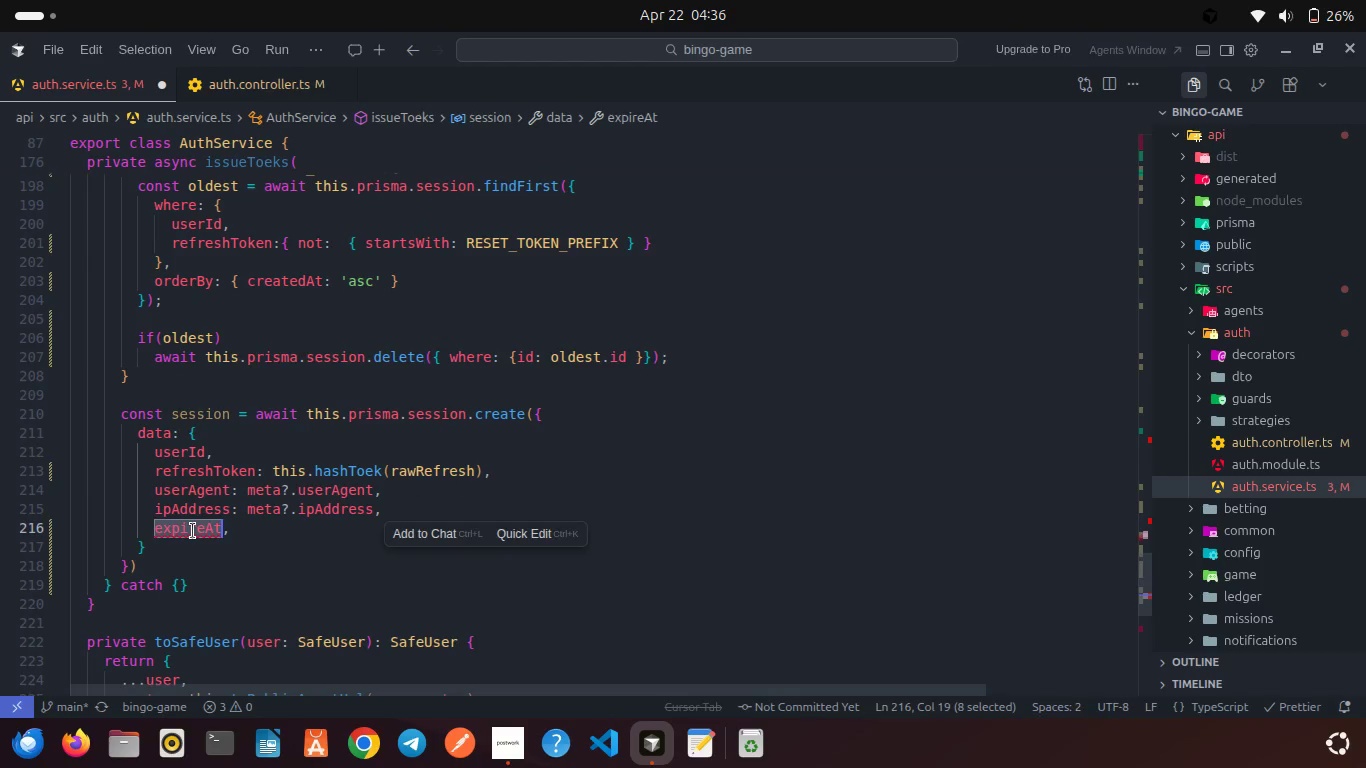 
key(E)
 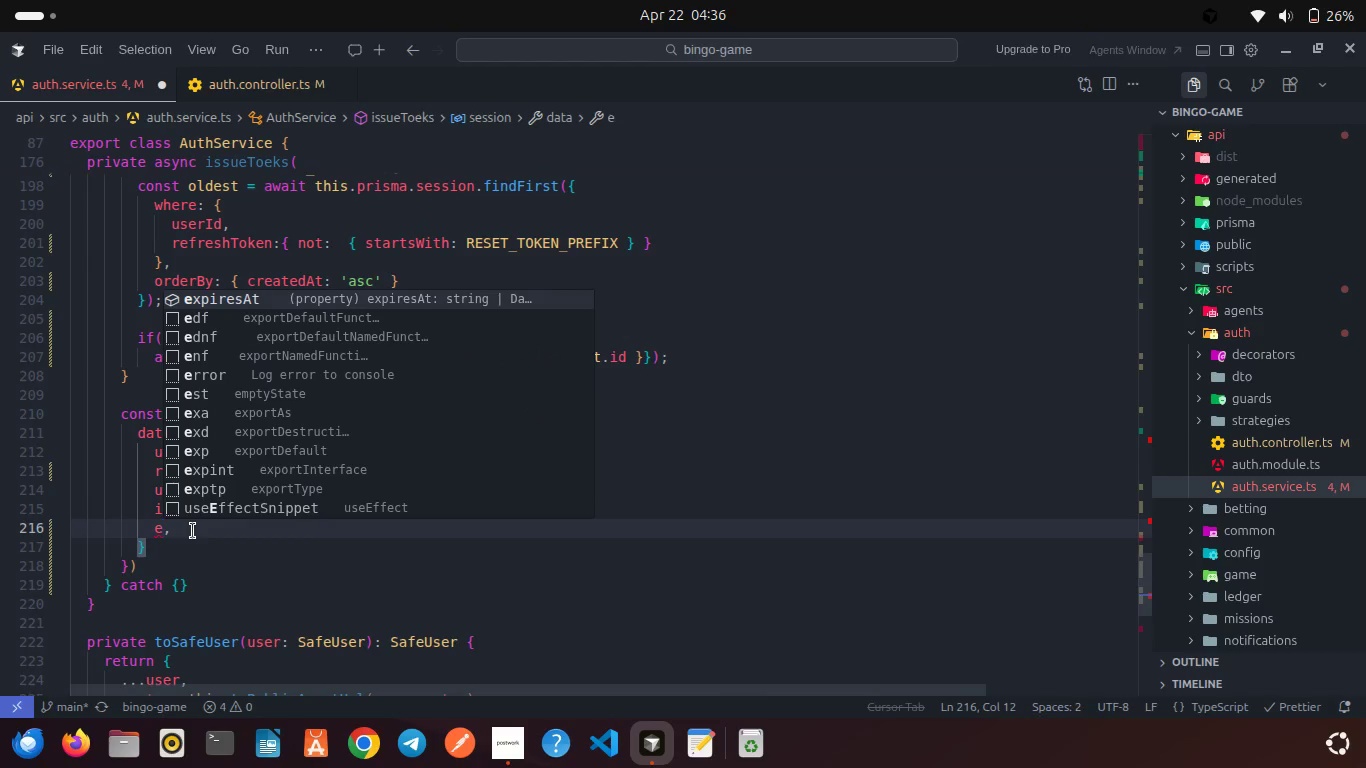 
key(Enter)
 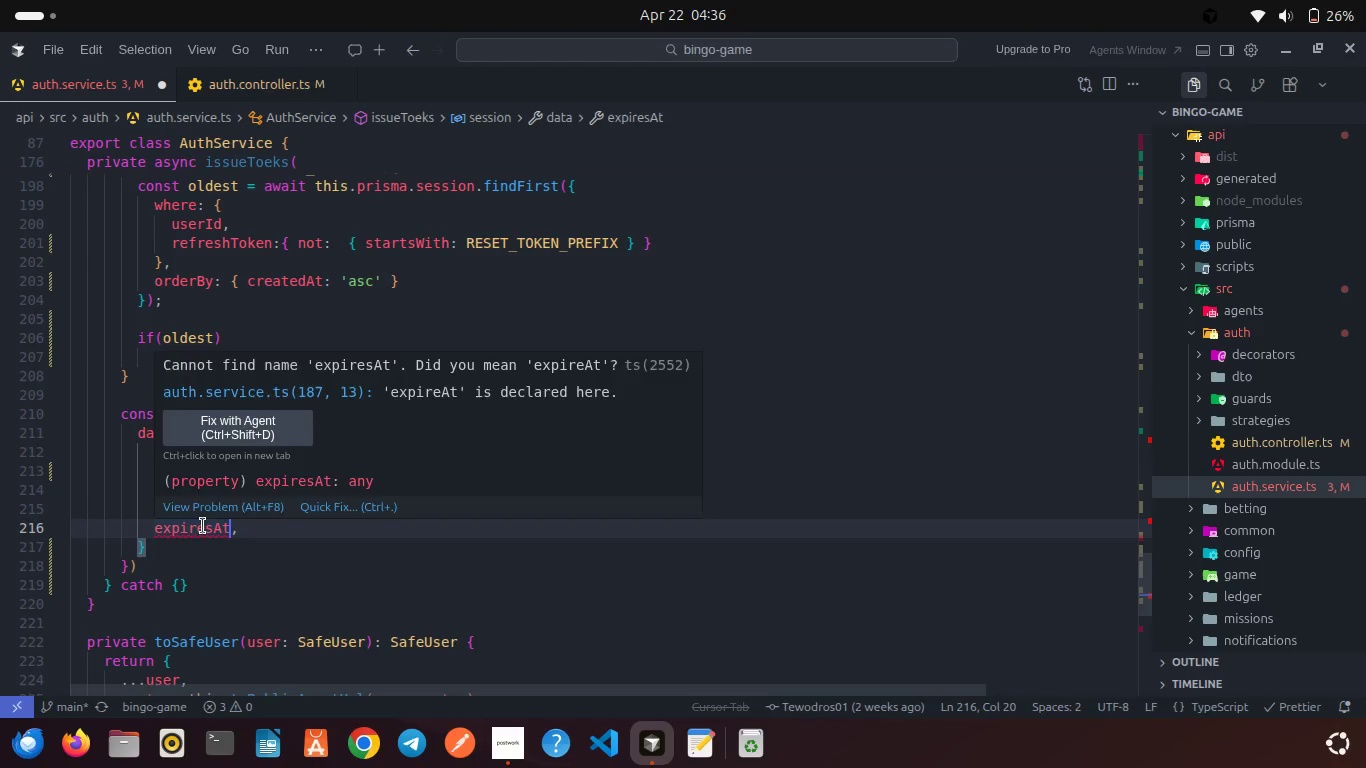 
double_click([203, 526])
 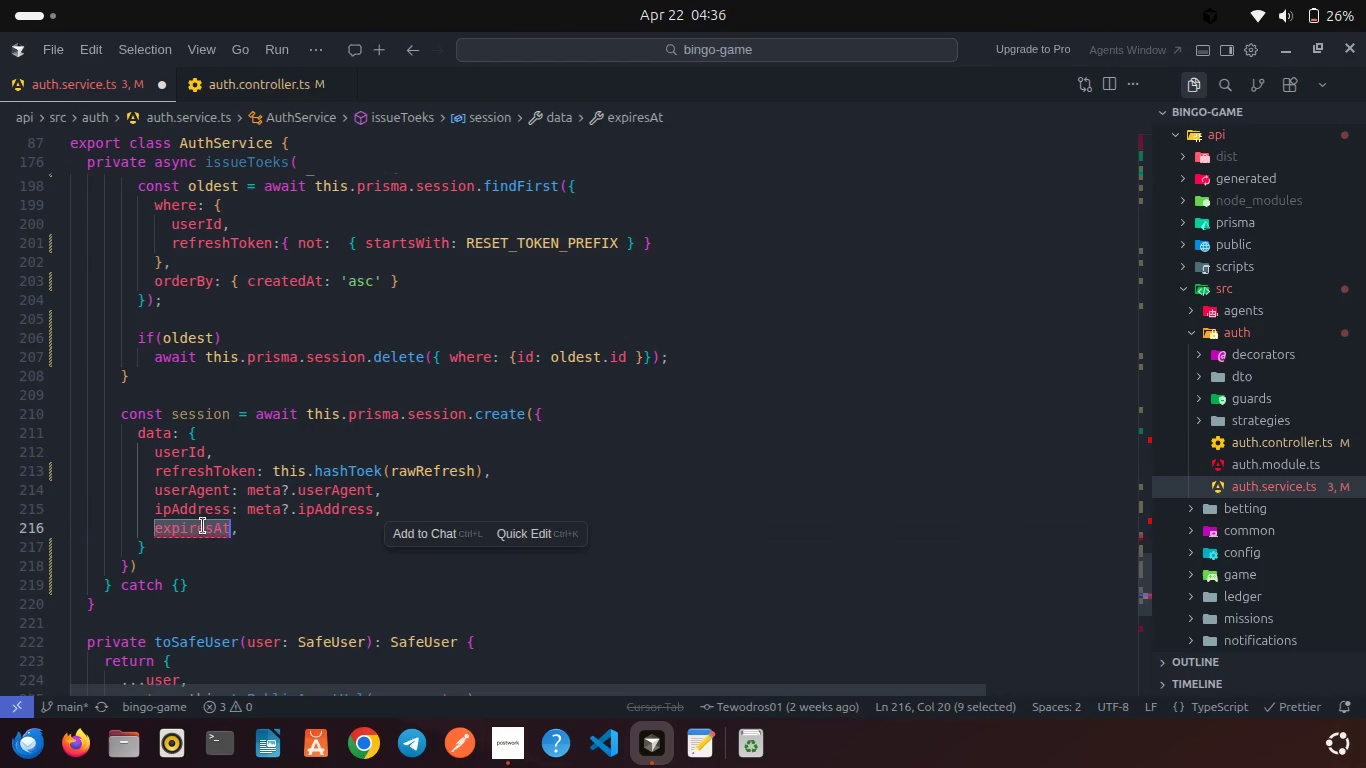 
key(Control+C)
 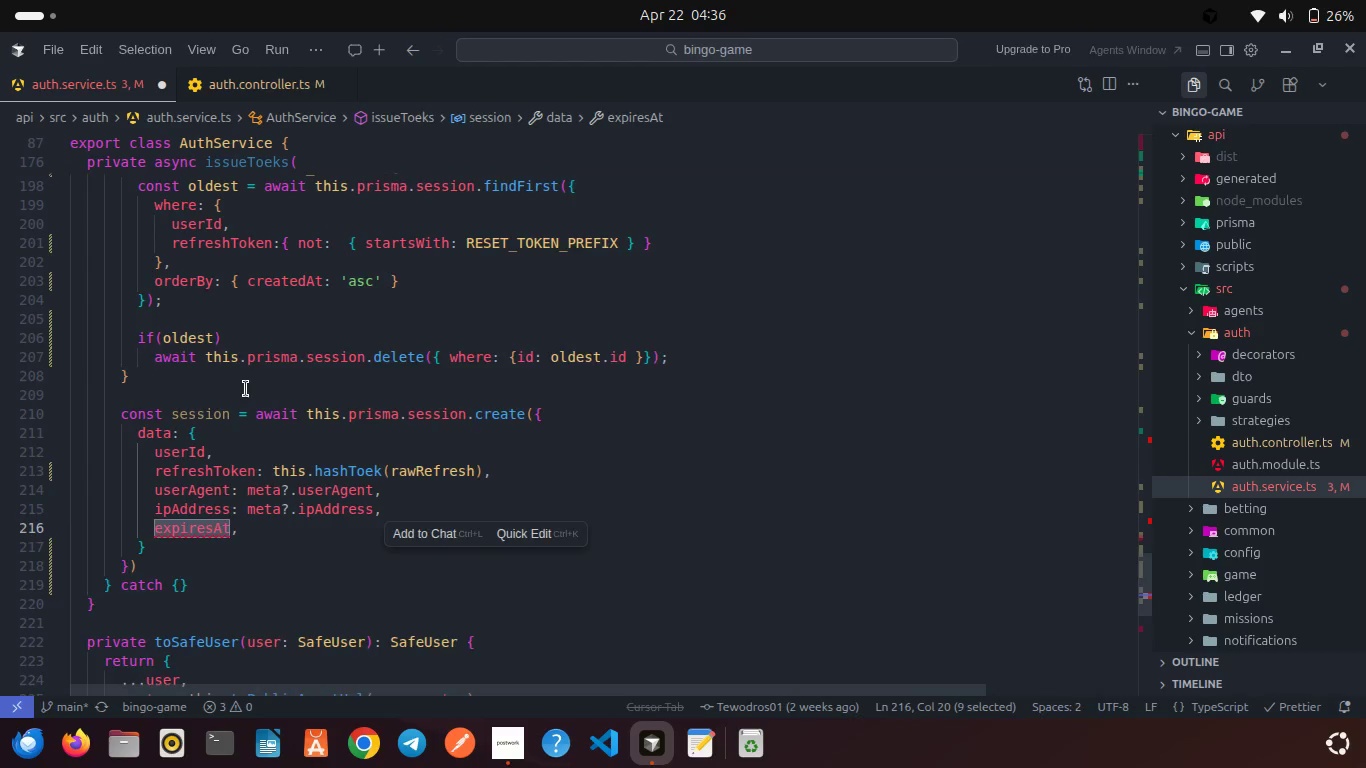 
scroll: coordinate [246, 389], scroll_direction: up, amount: 6.0
 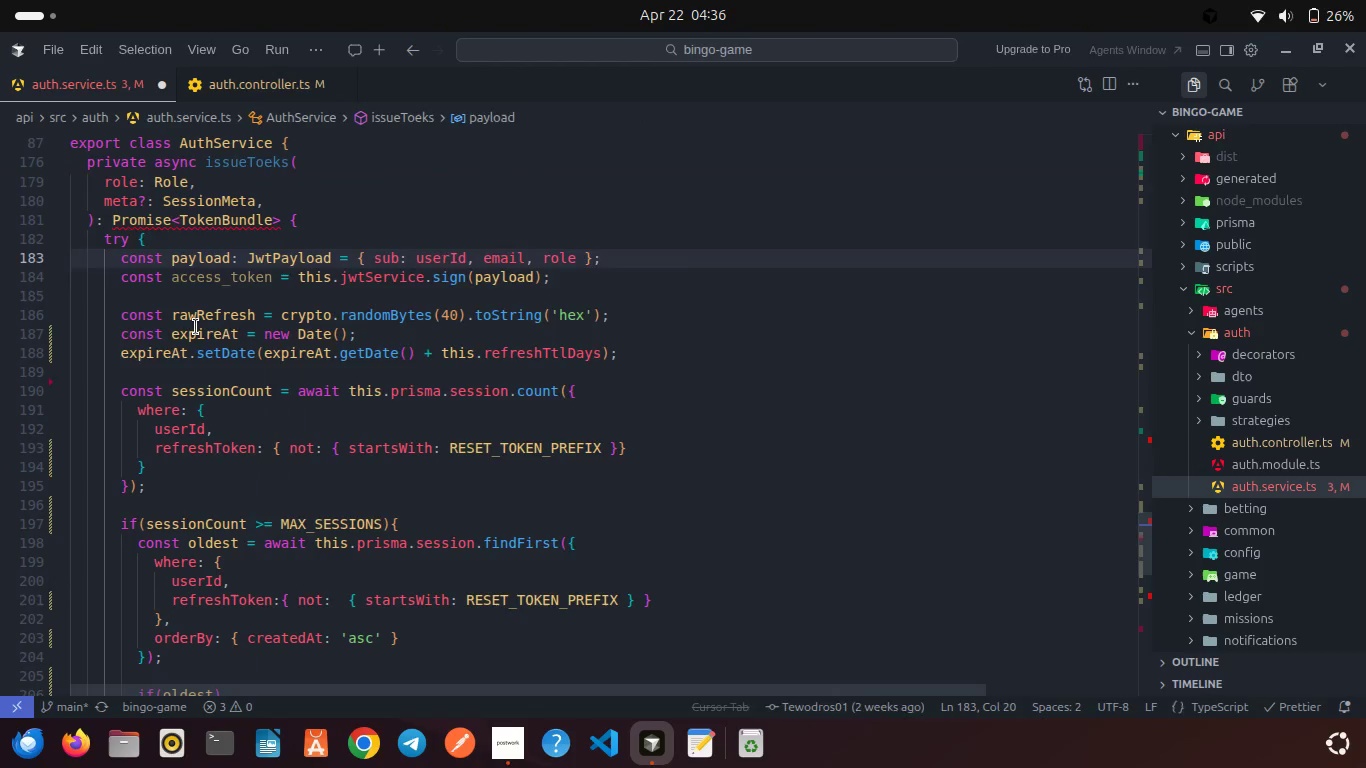 
hold_key(key=ControlLeft, duration=0.37)
 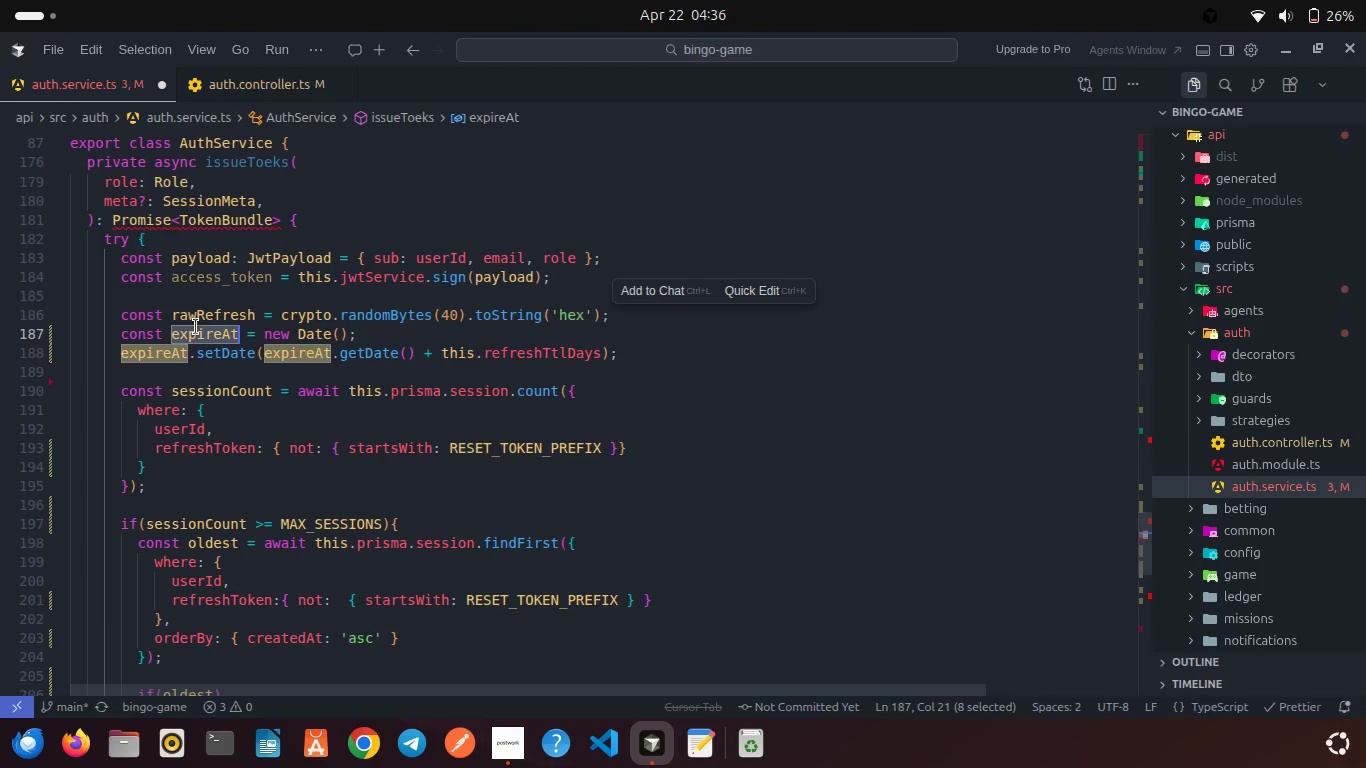 
key(Control+V)
 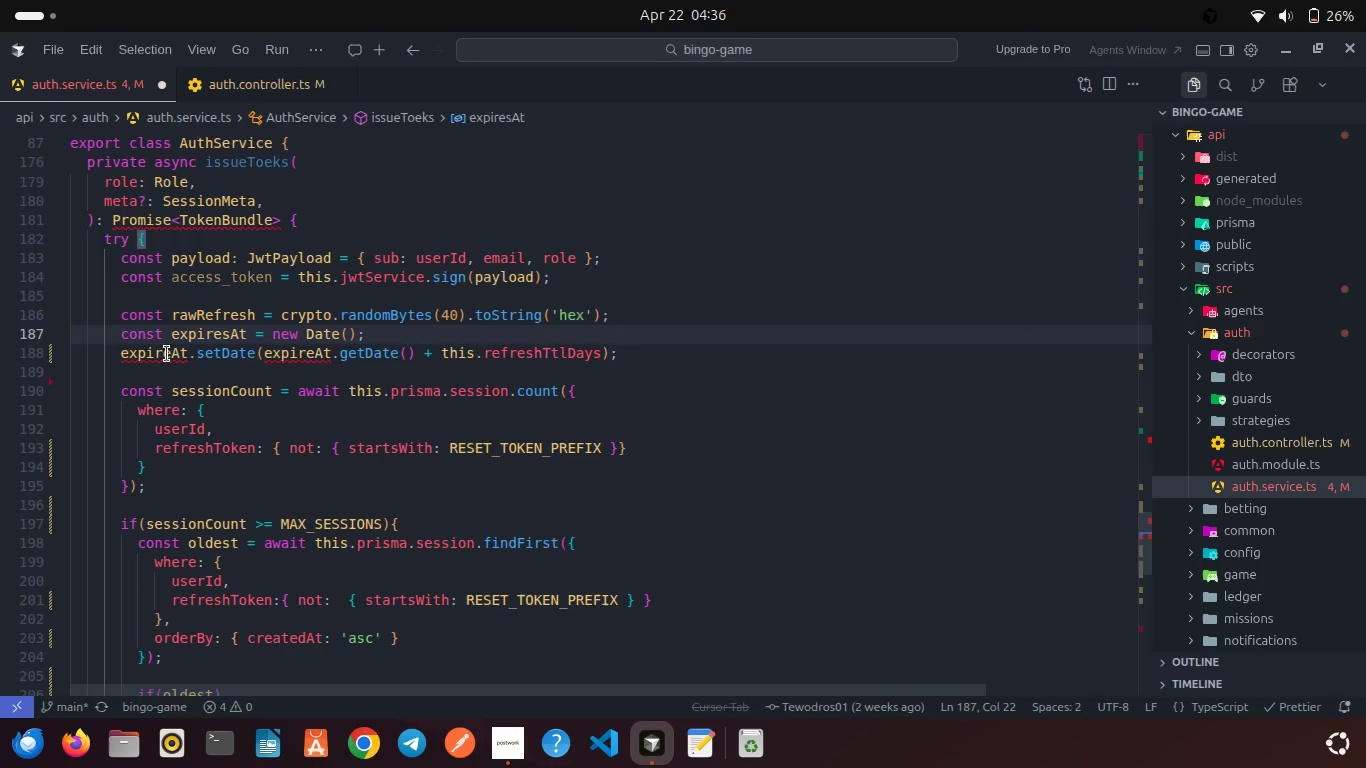 
left_click([167, 354])
 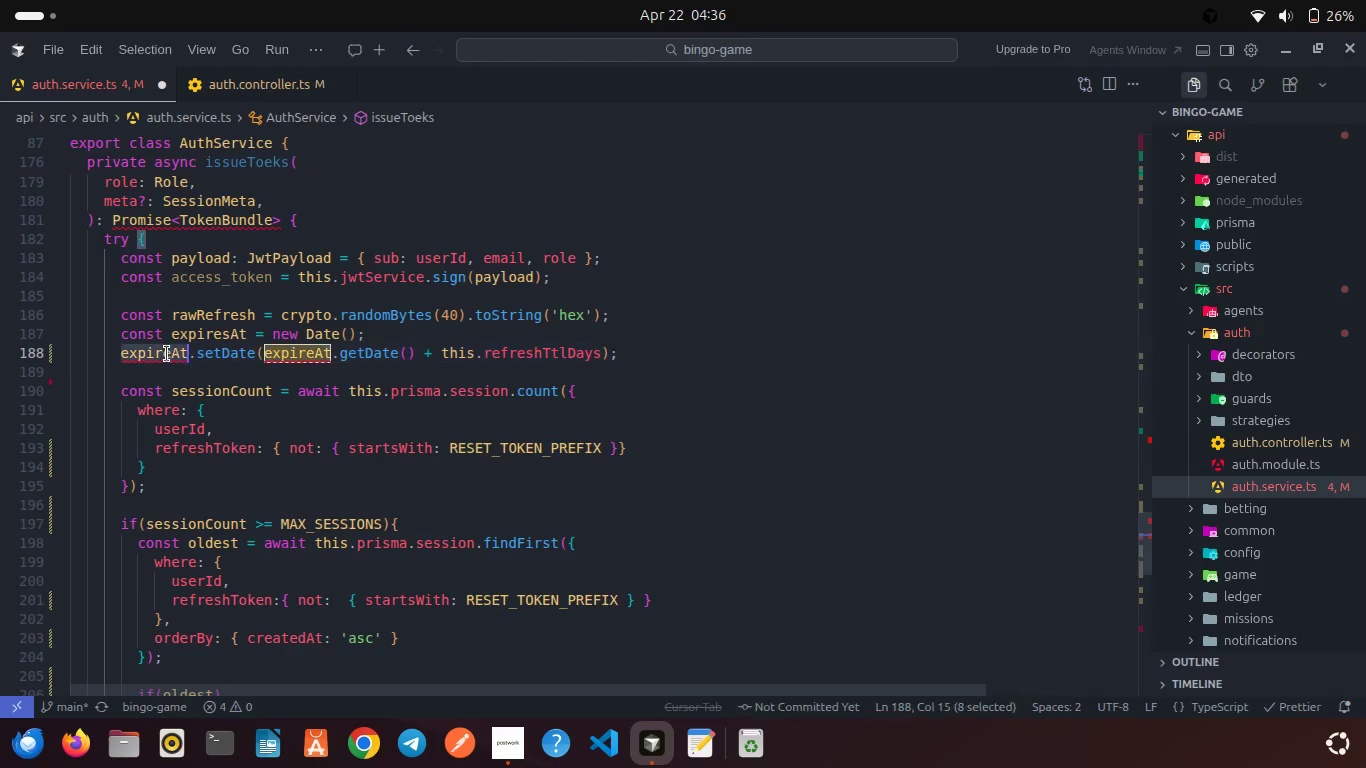 
left_click([167, 354])
 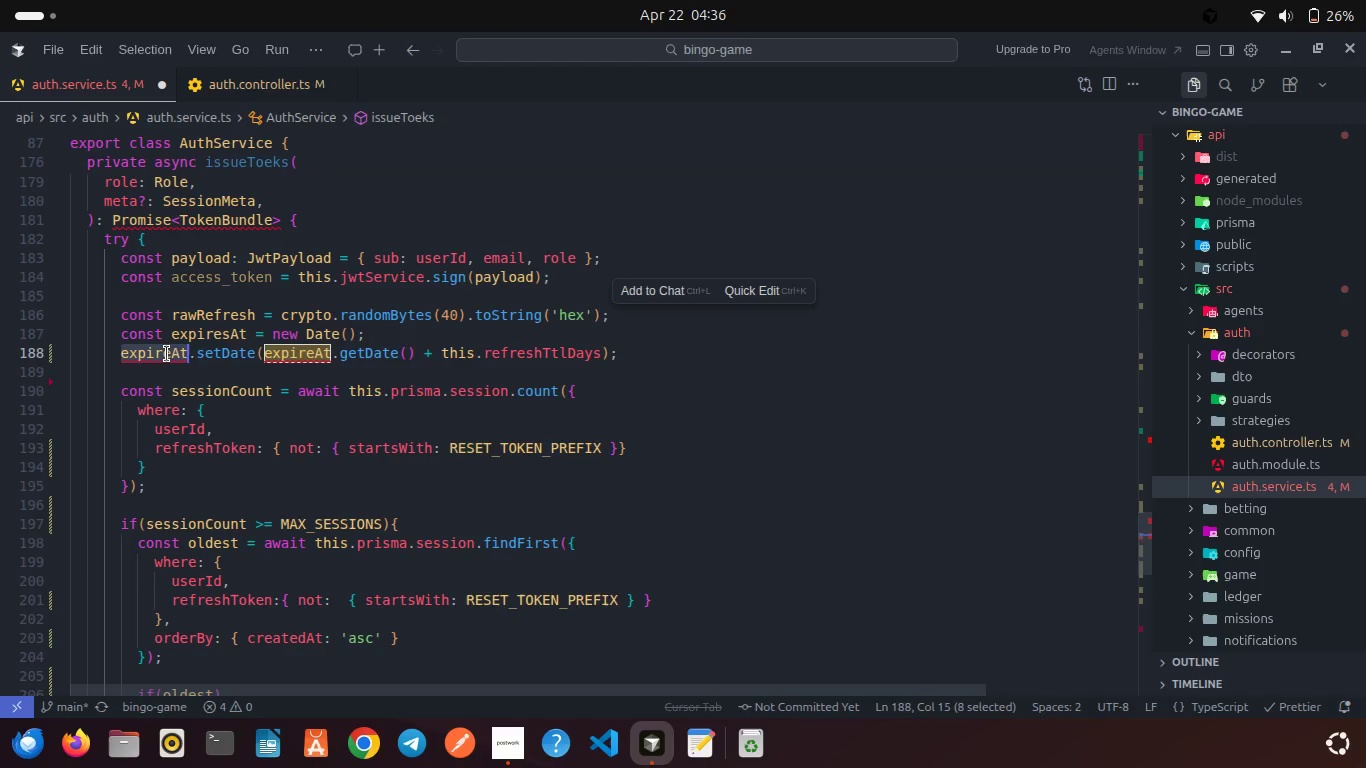 
key(Control+V)
 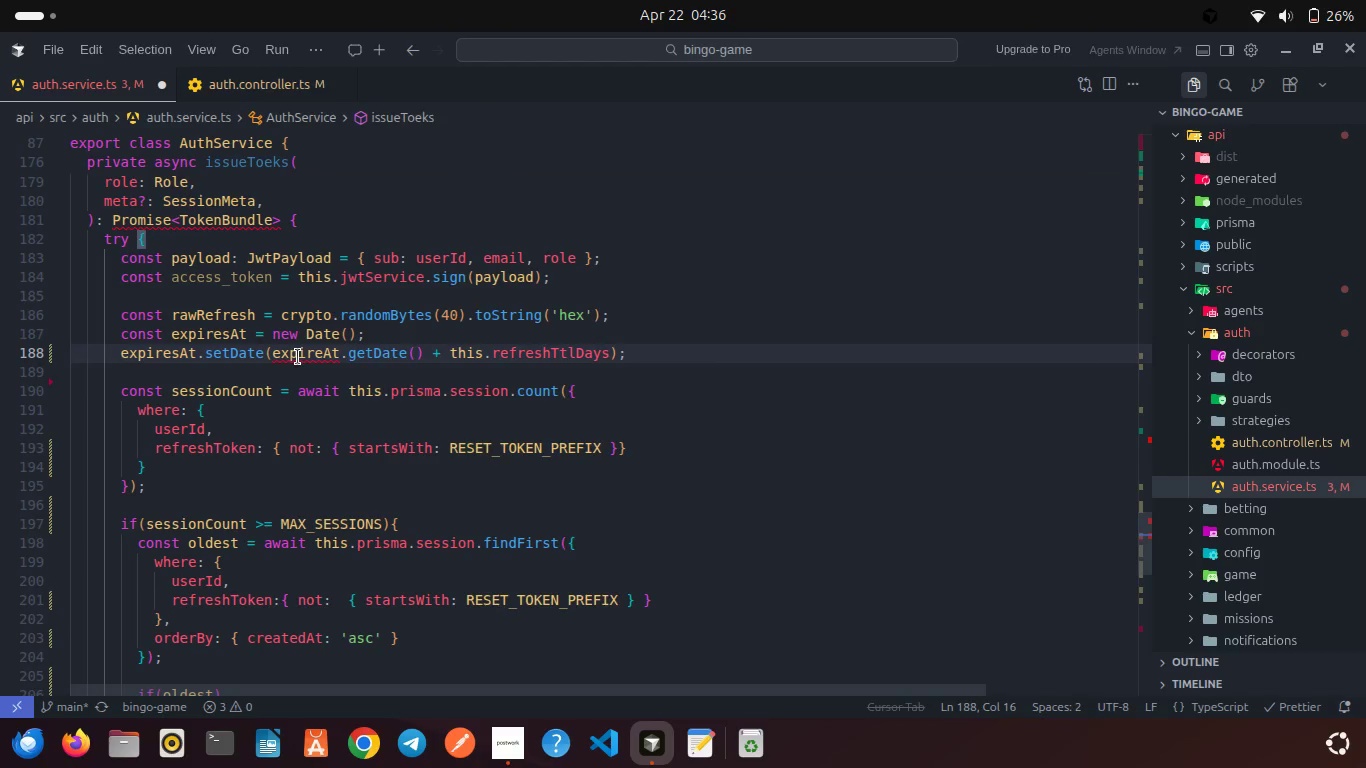 
double_click([298, 357])
 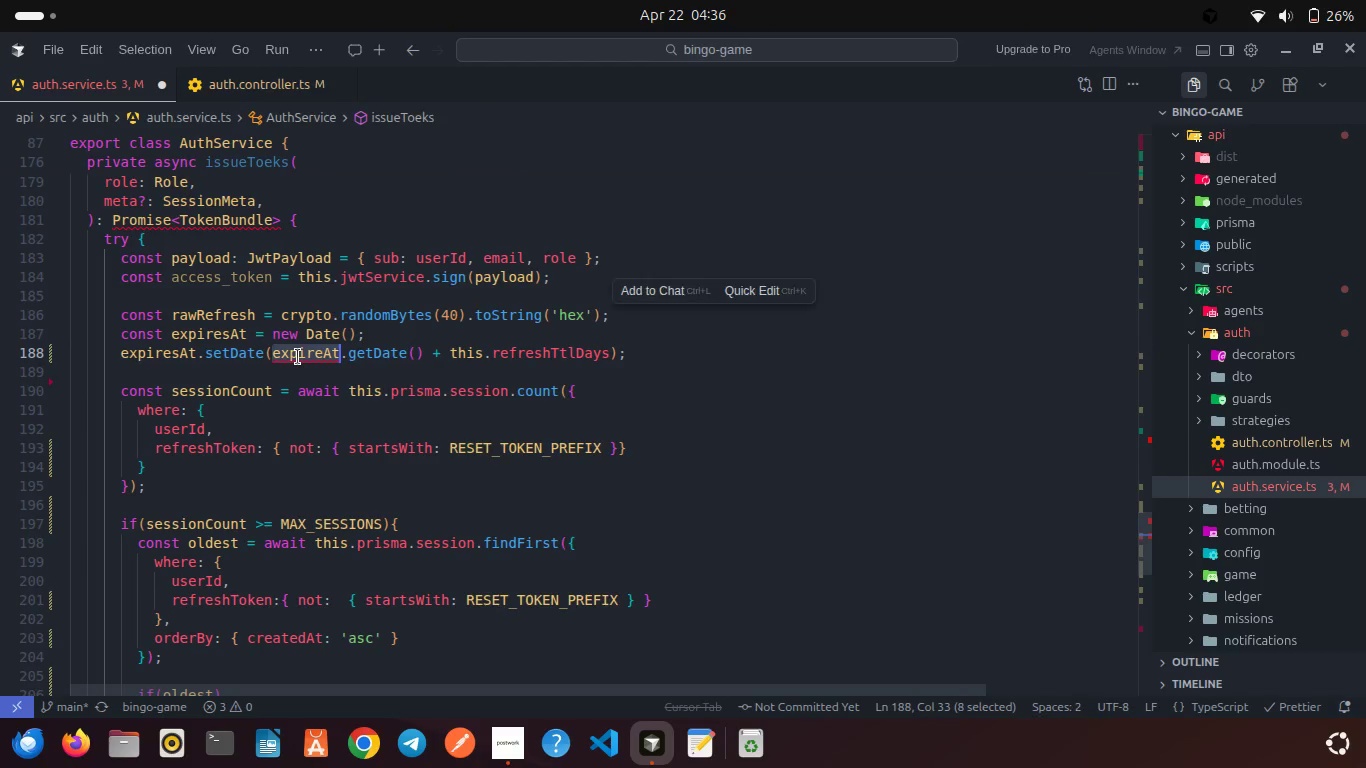 
key(Control+V)
 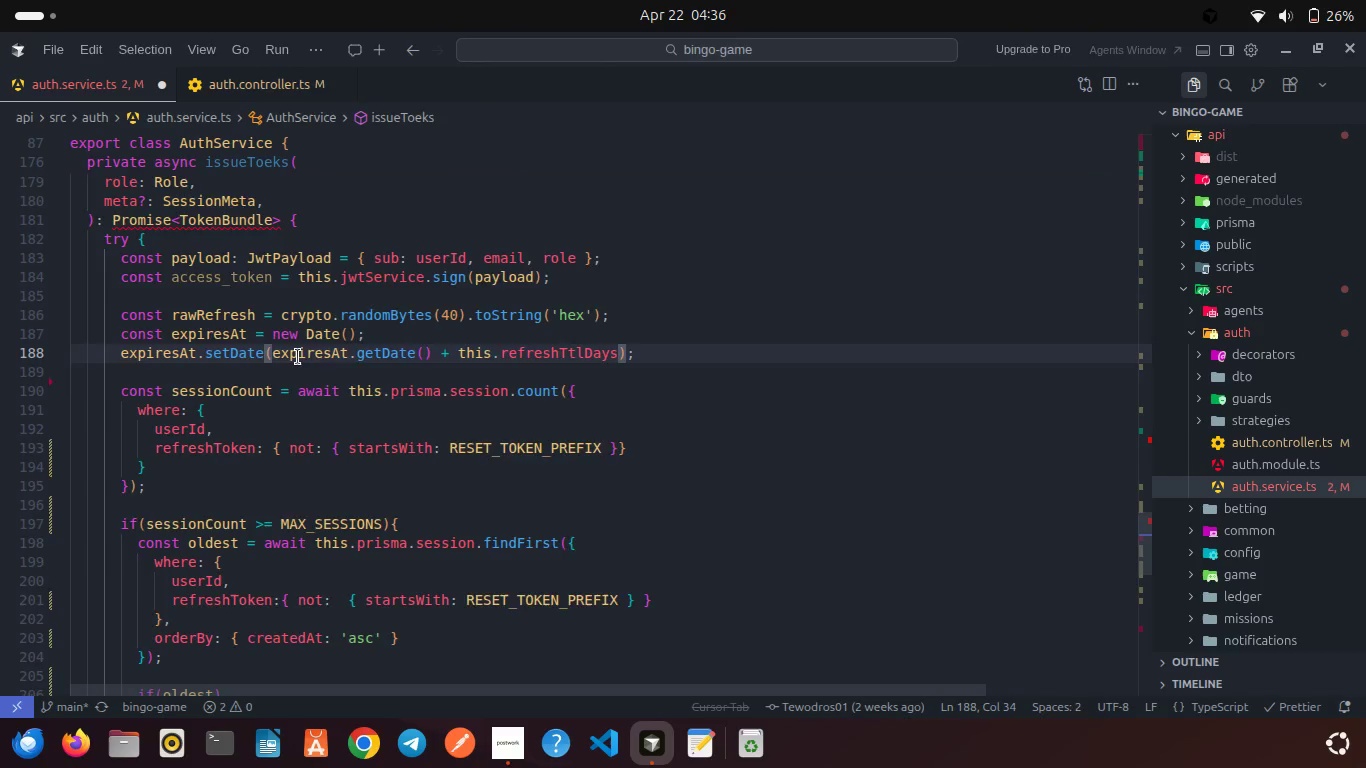 
scroll: coordinate [298, 357], scroll_direction: down, amount: 11.0
 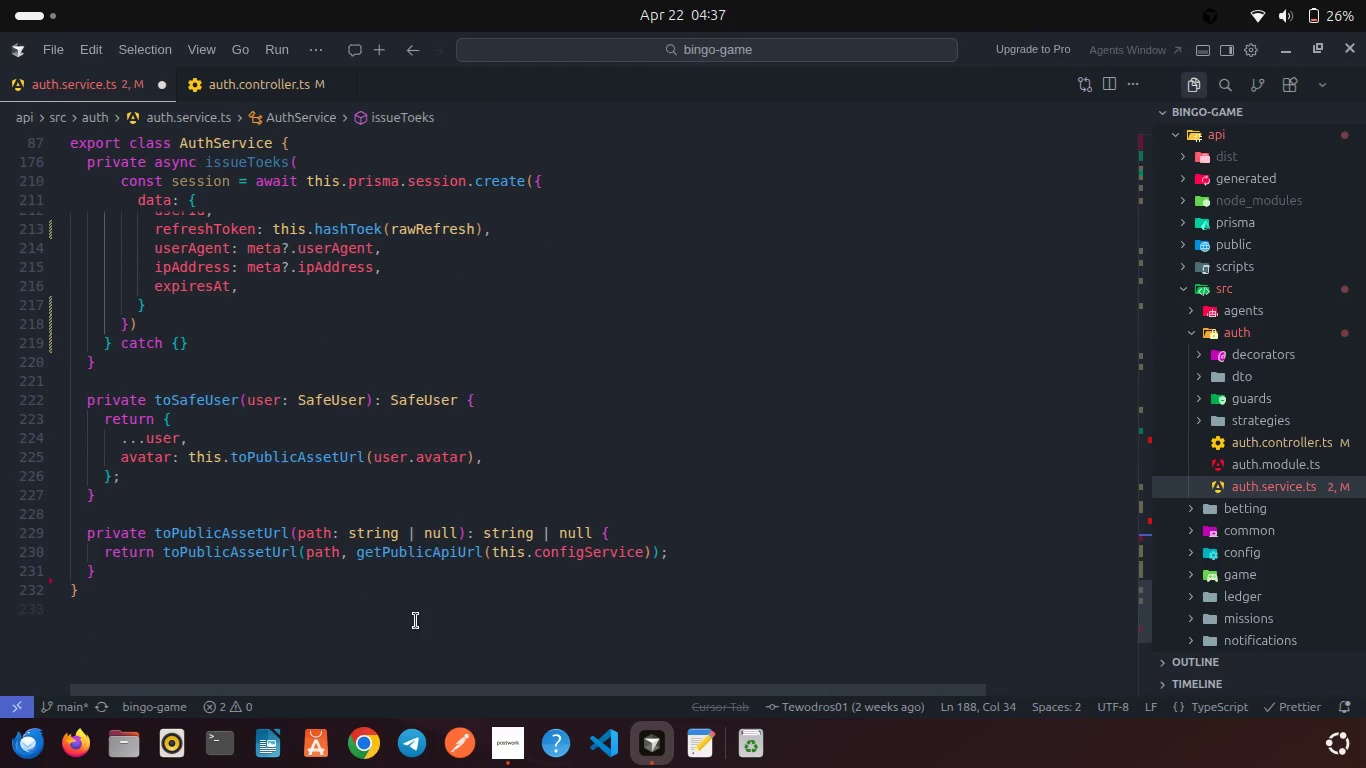 
left_click([511, 738])